 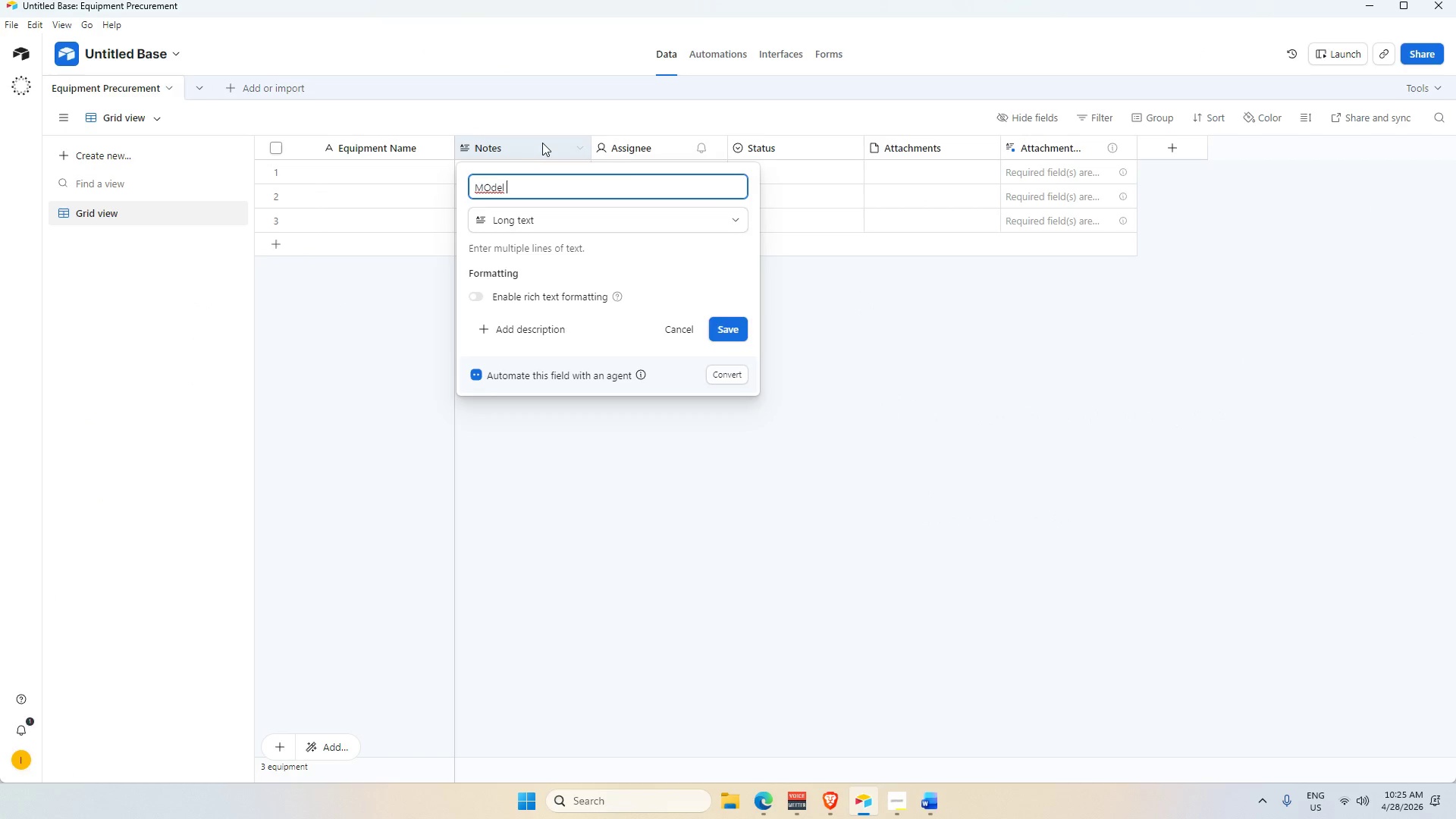 
hold_key(key=ShiftLeft, duration=0.31)
 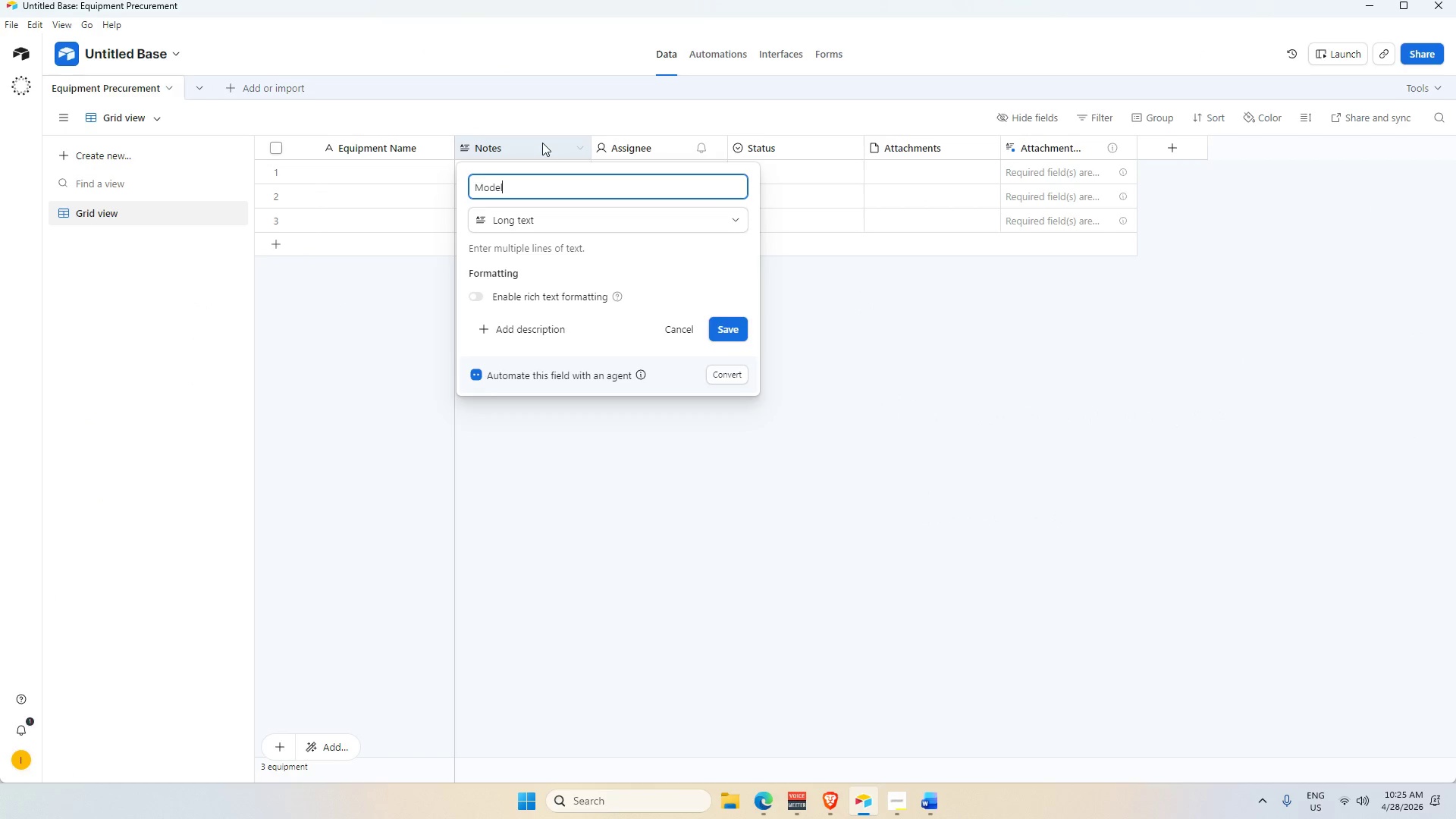 
hold_key(key=ShiftLeft, duration=0.38)
 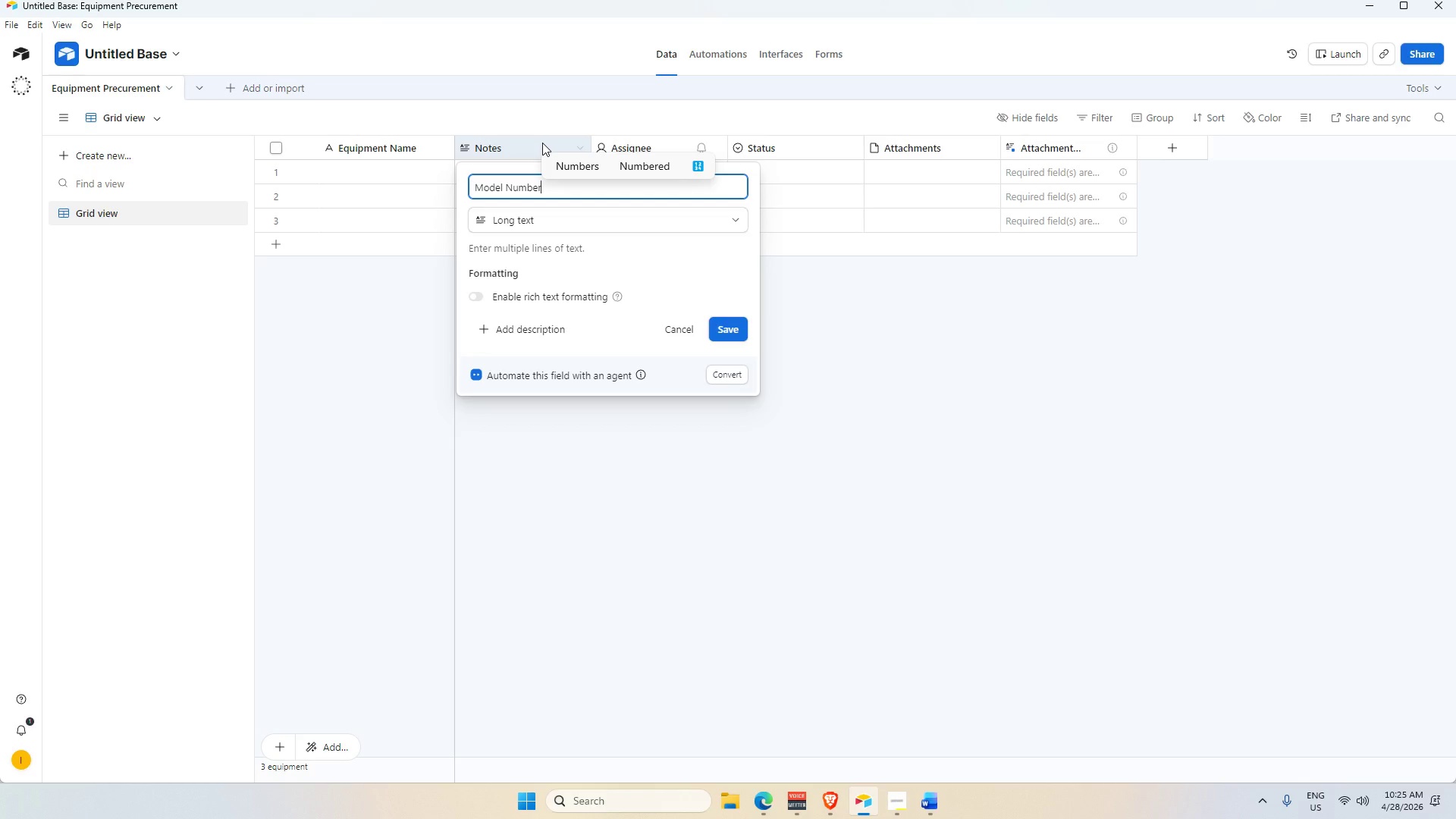 
key(ArrowDown)
 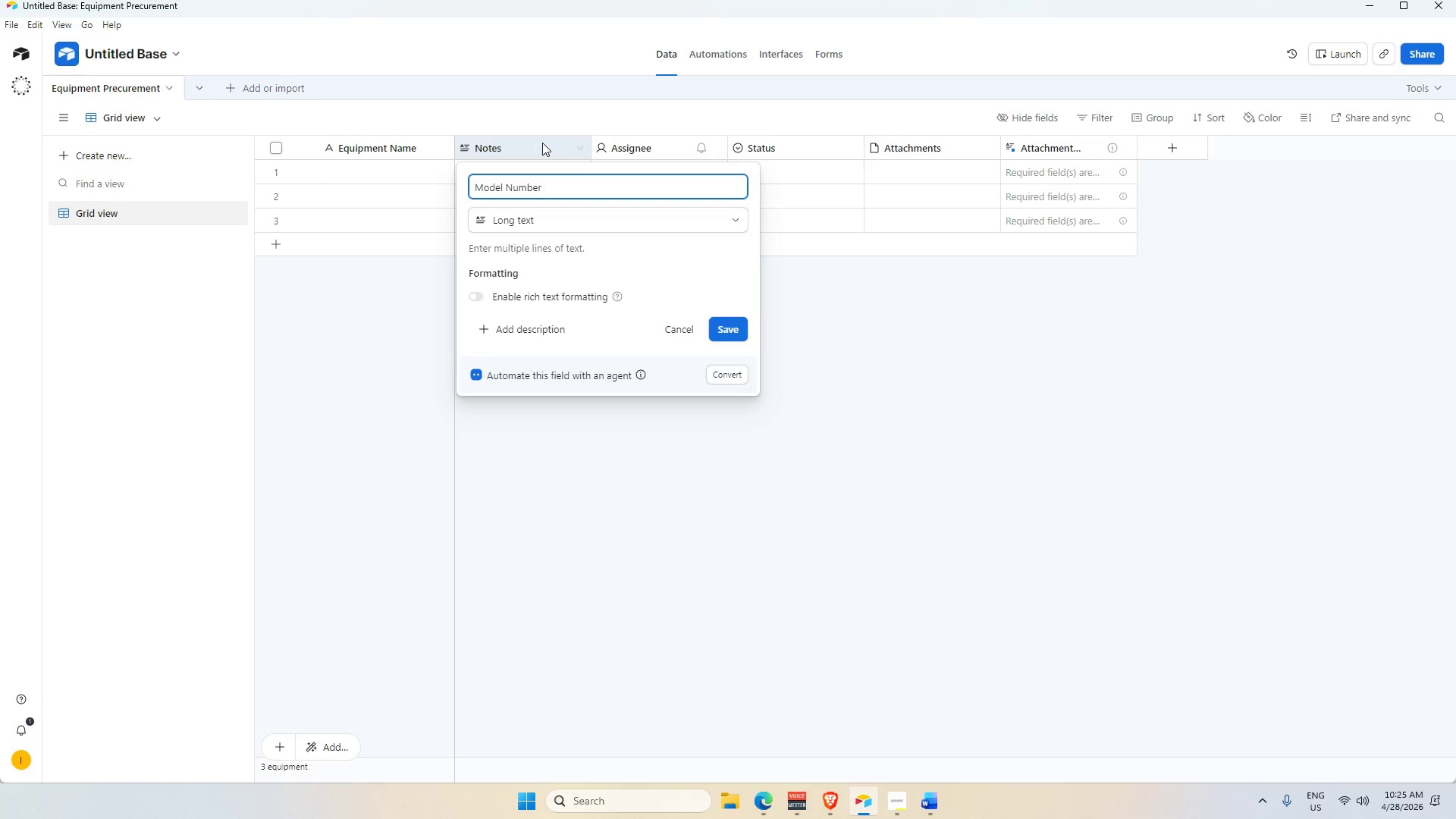 
key(Tab)
 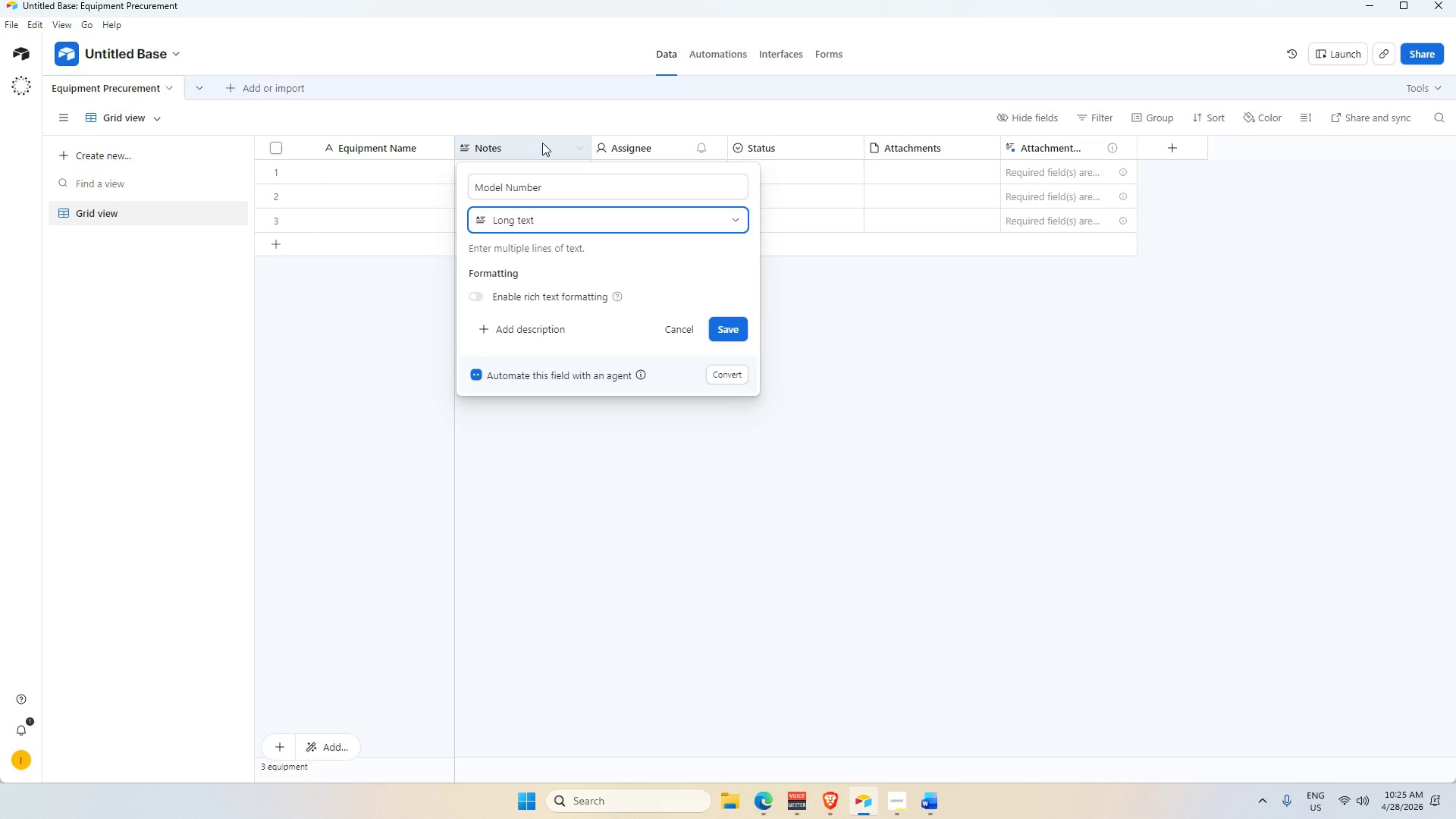 
key(Enter)
 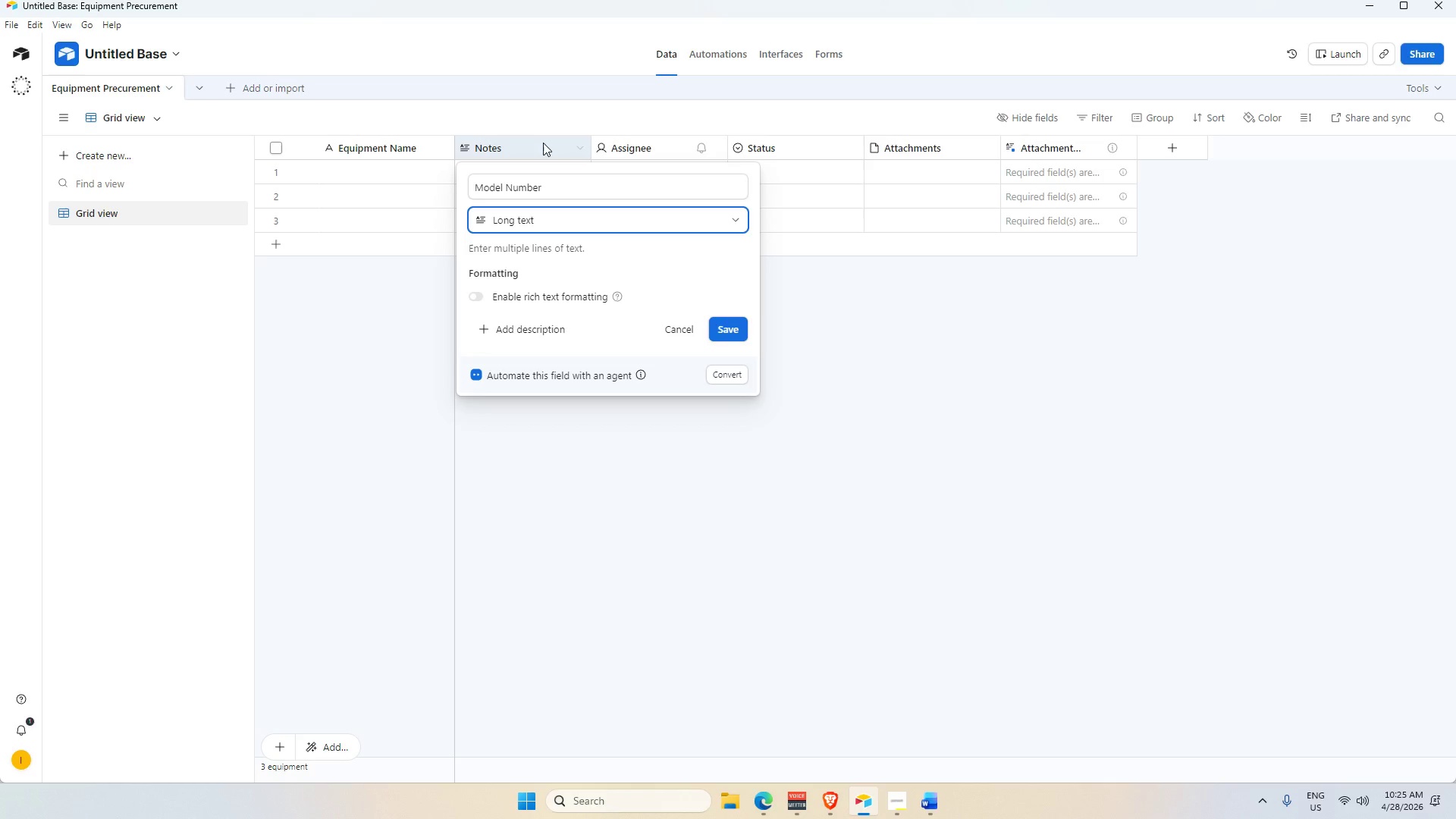 
scroll: coordinate [542, 143], scroll_direction: up, amount: 1.0
 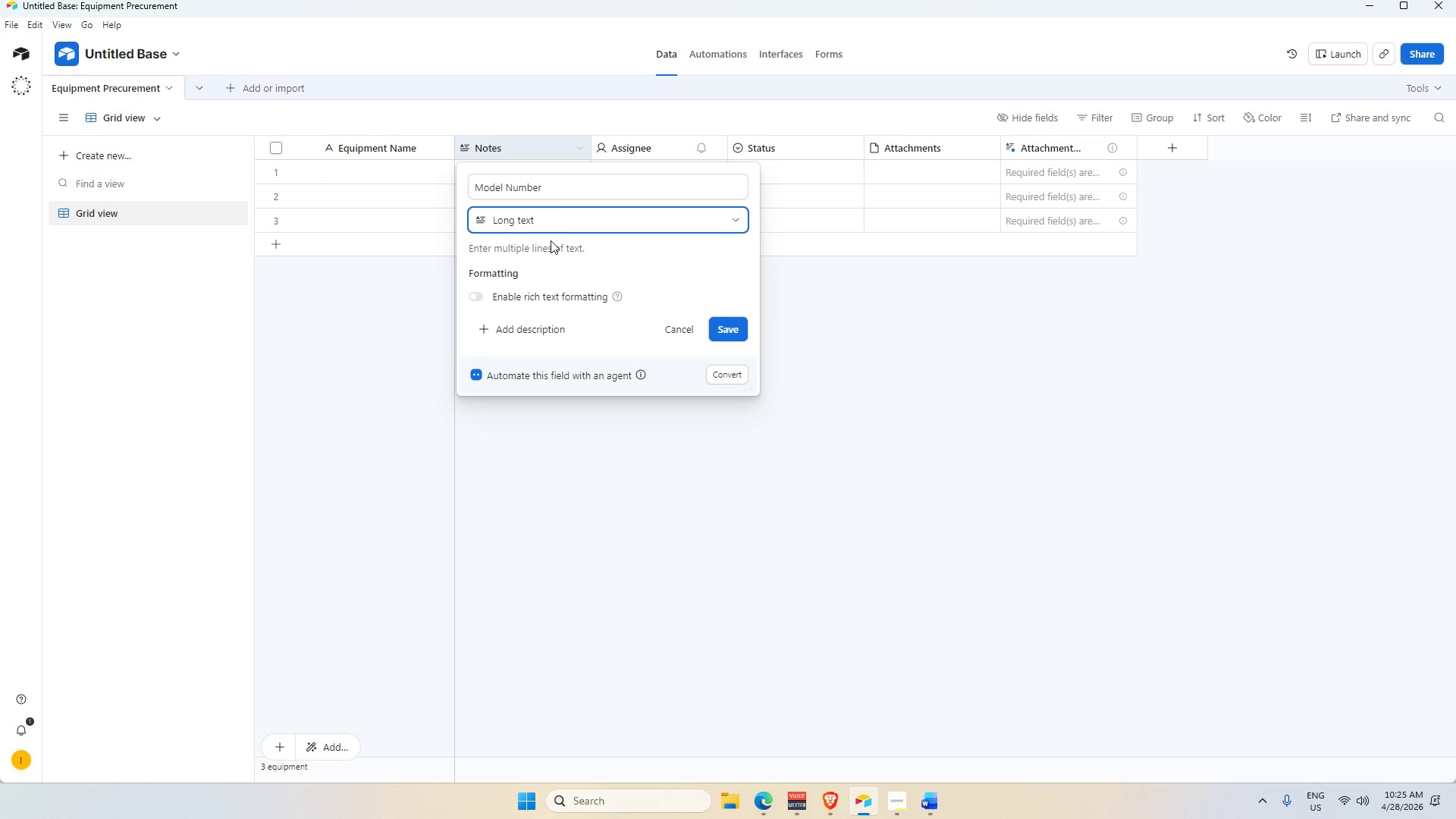 
left_click([554, 213])
 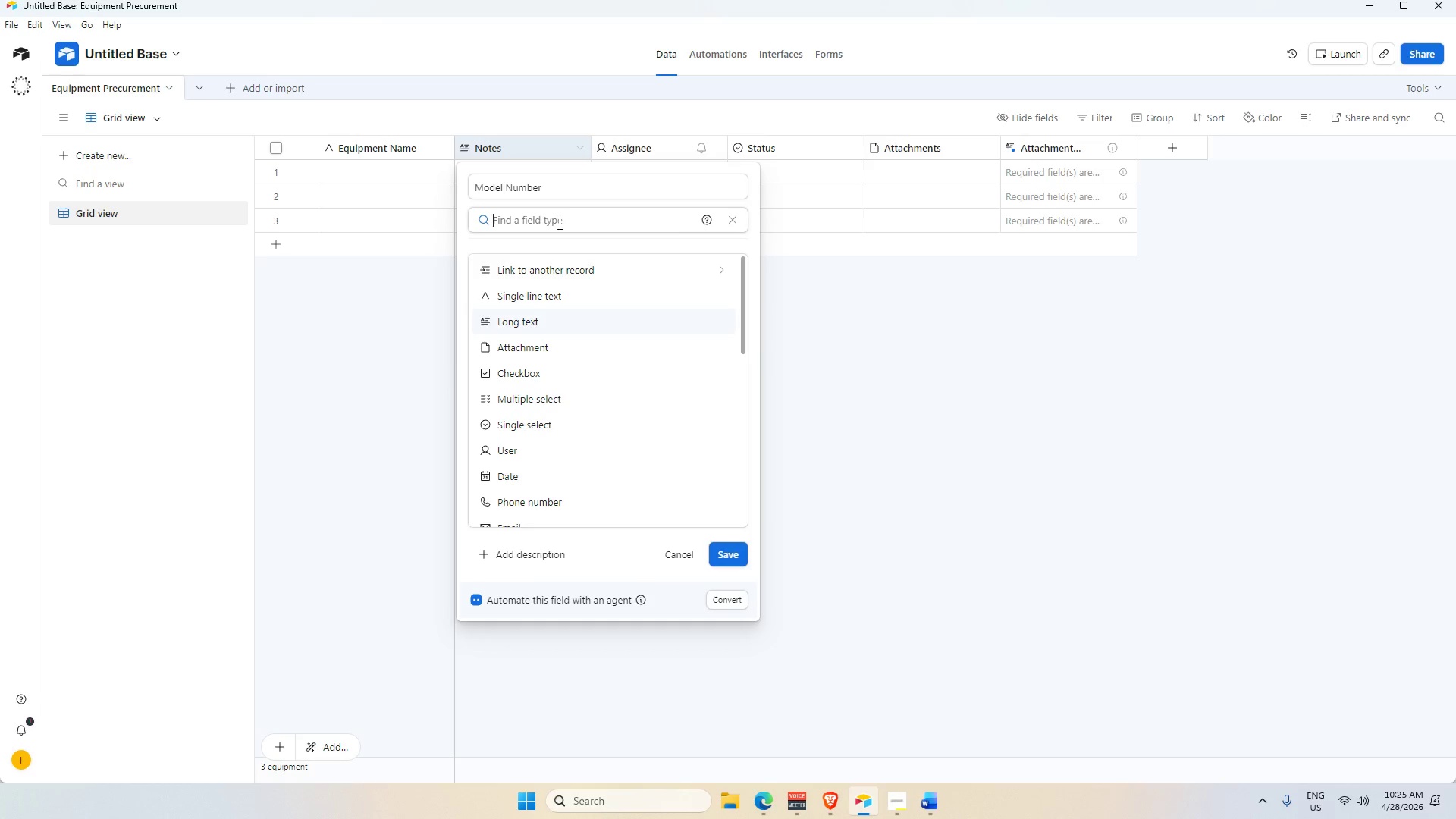 
key(S)
 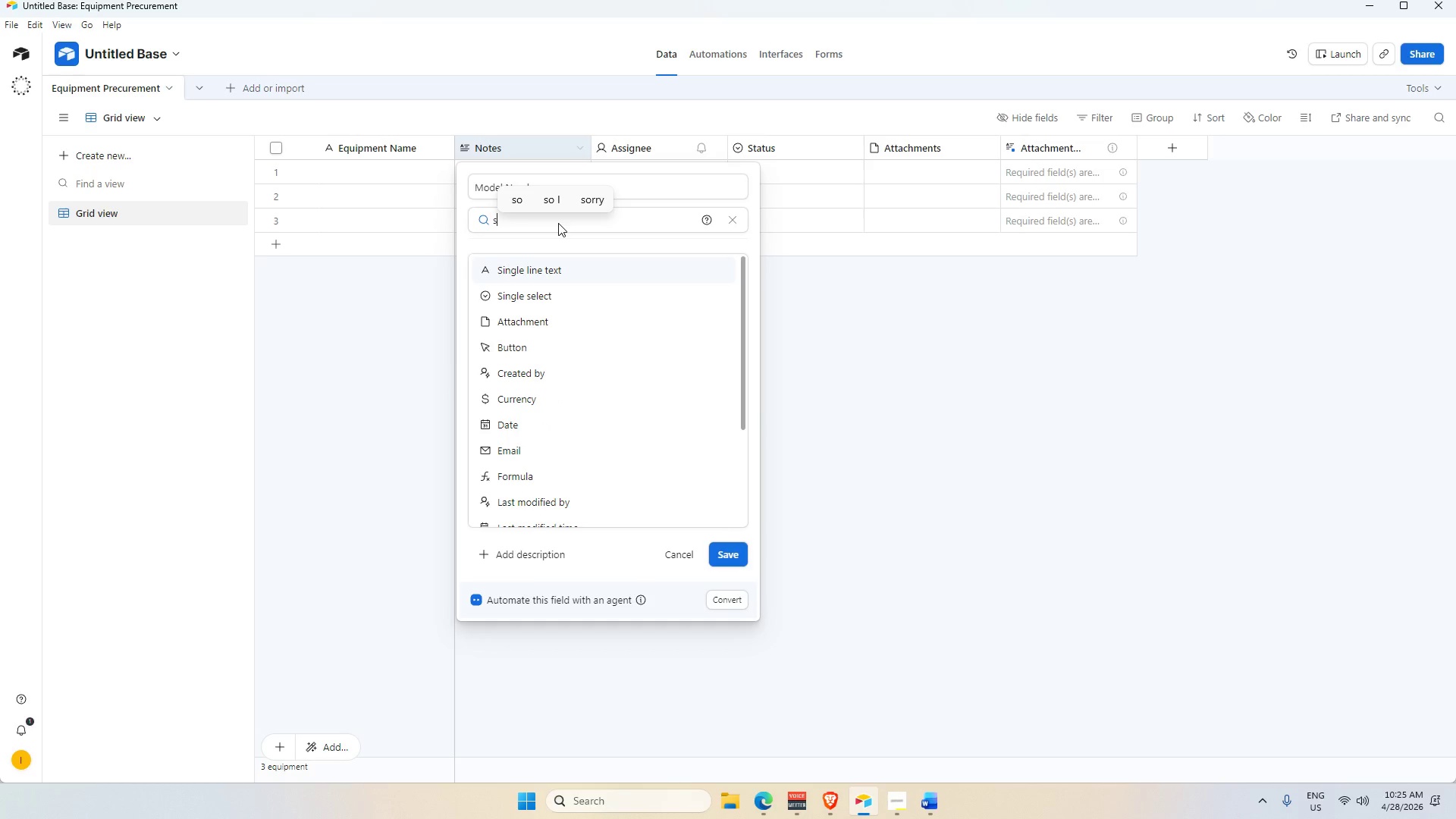 
key(Enter)
 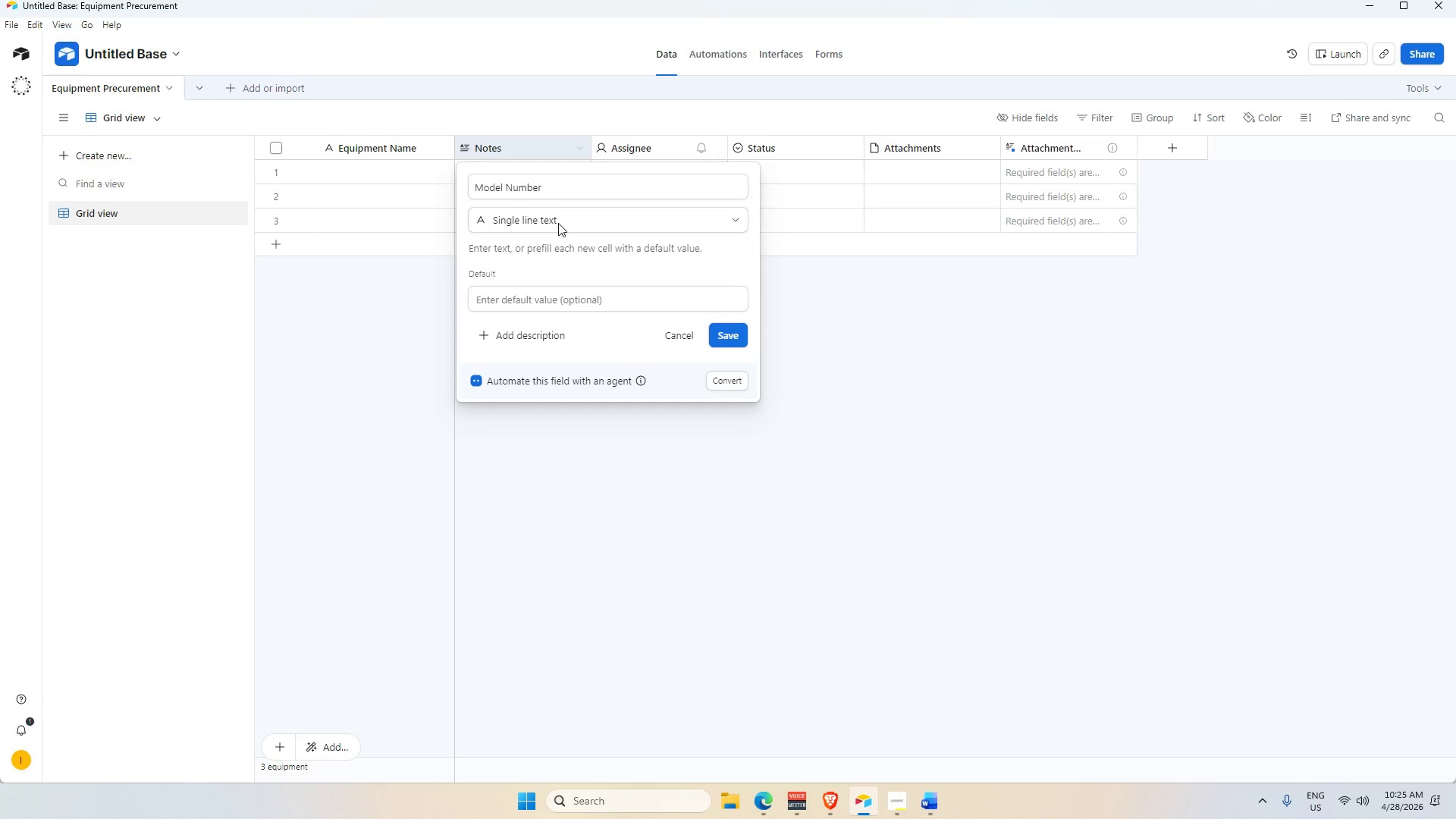 
key(Enter)
 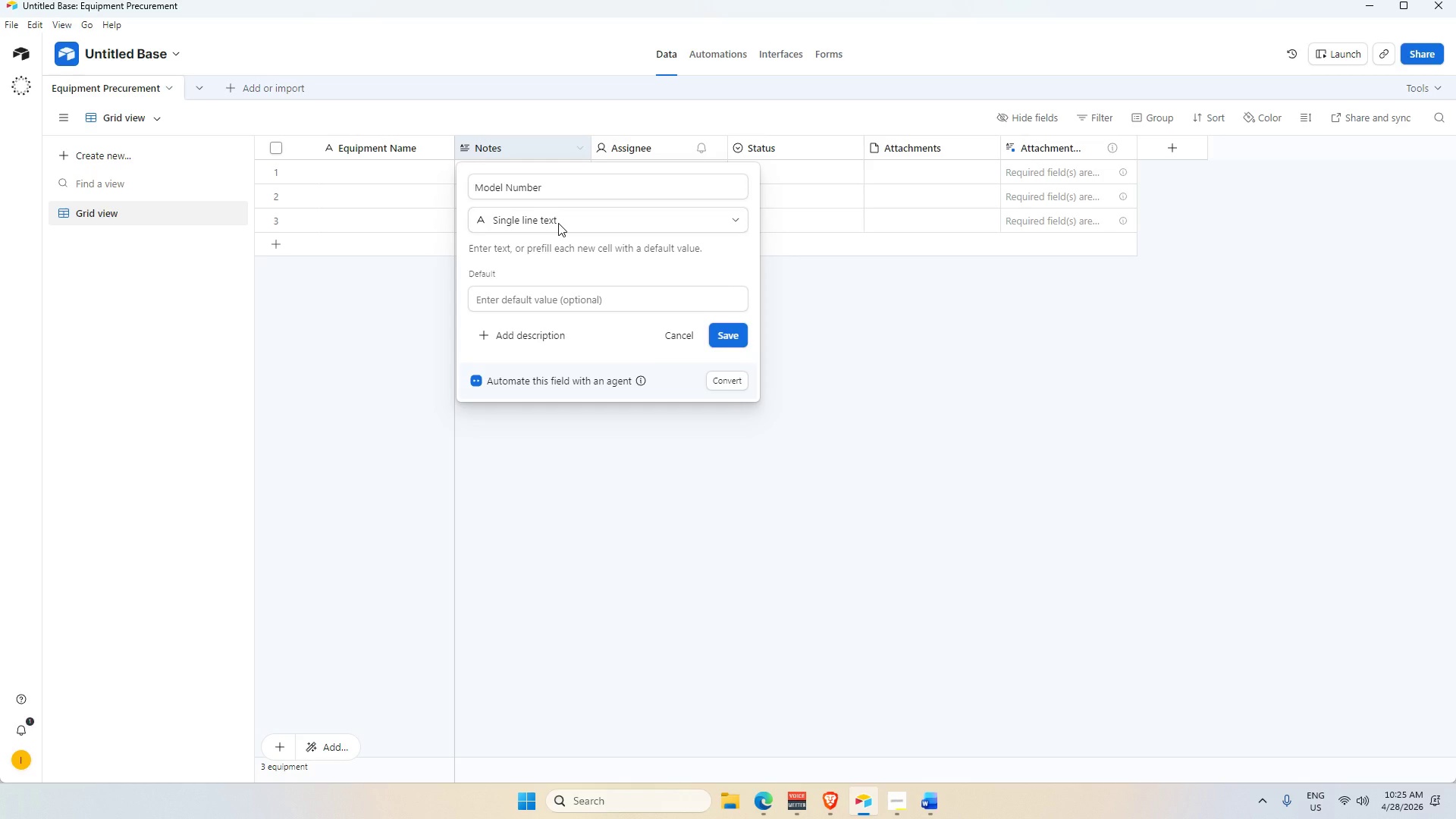 
key(Enter)
 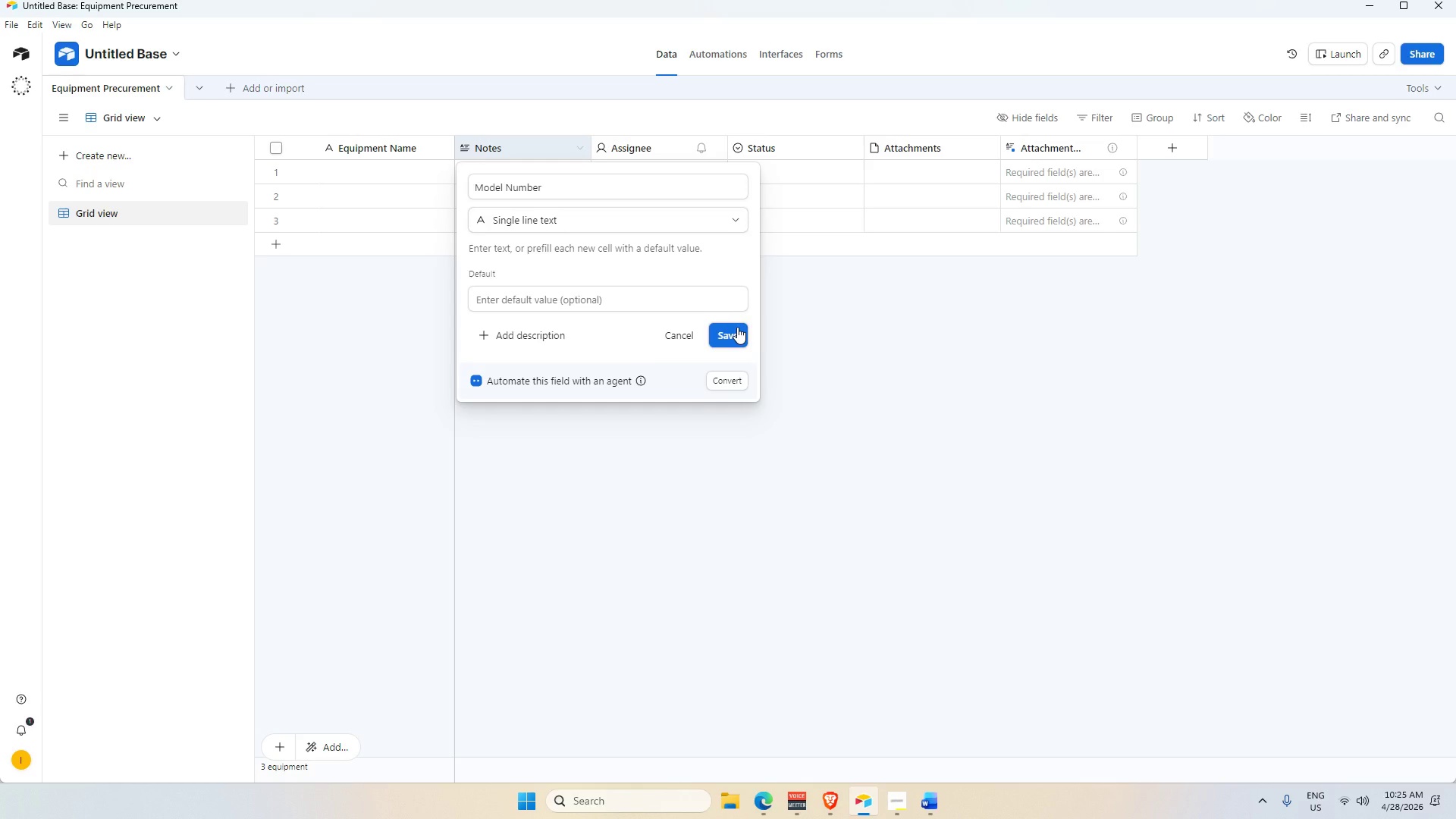 
key(Tab)
 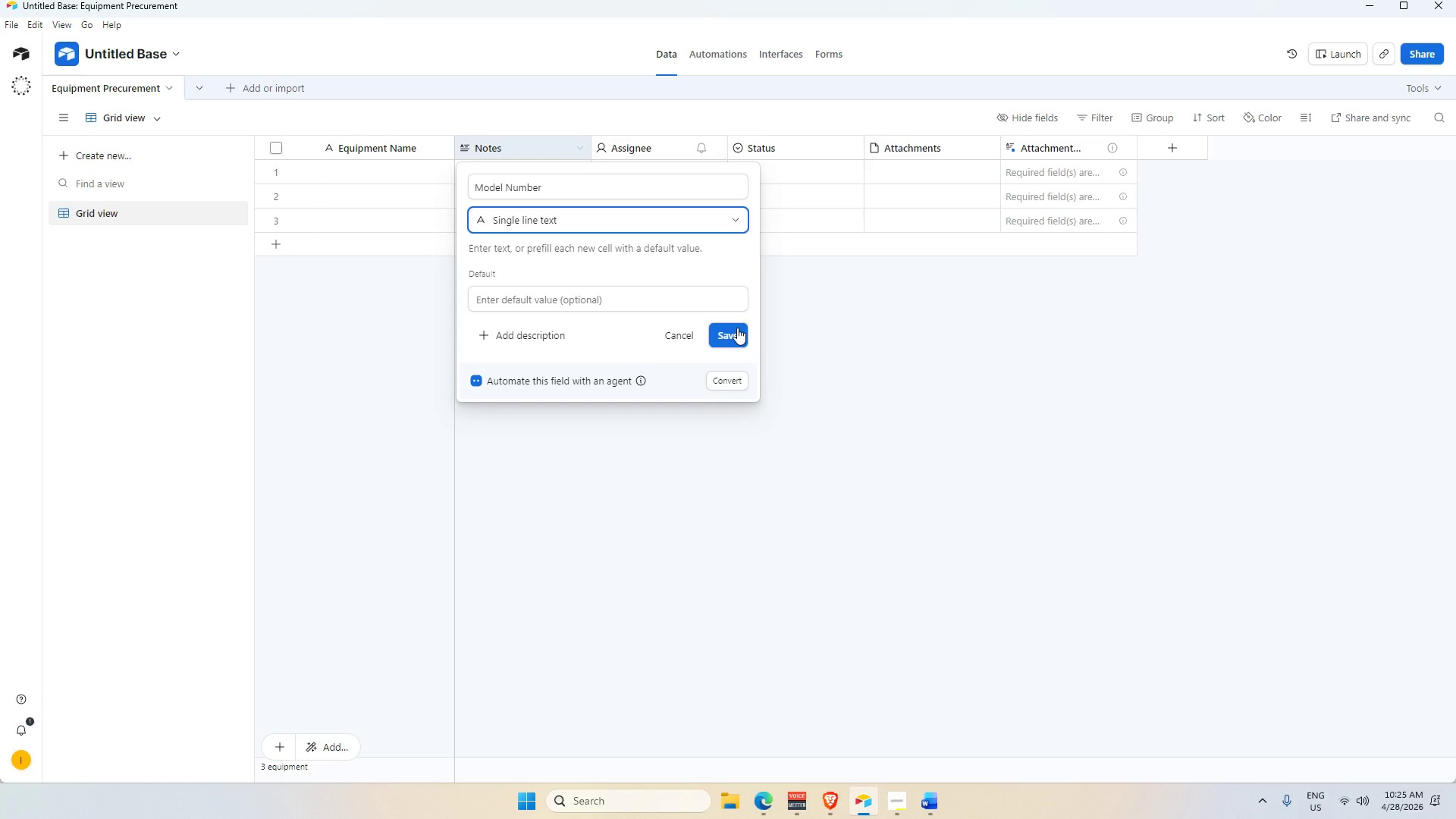 
key(Enter)
 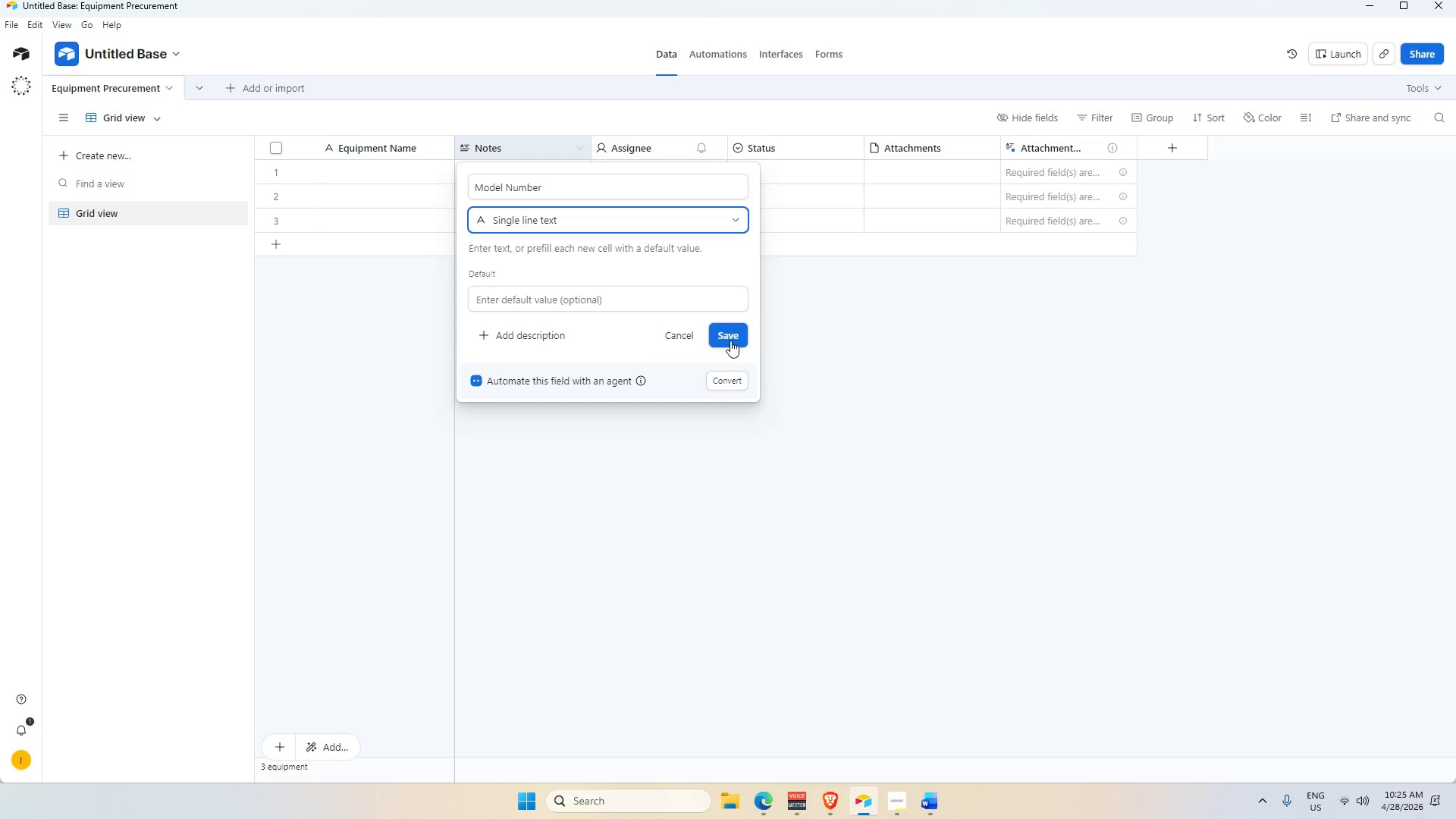 
left_click([723, 335])
 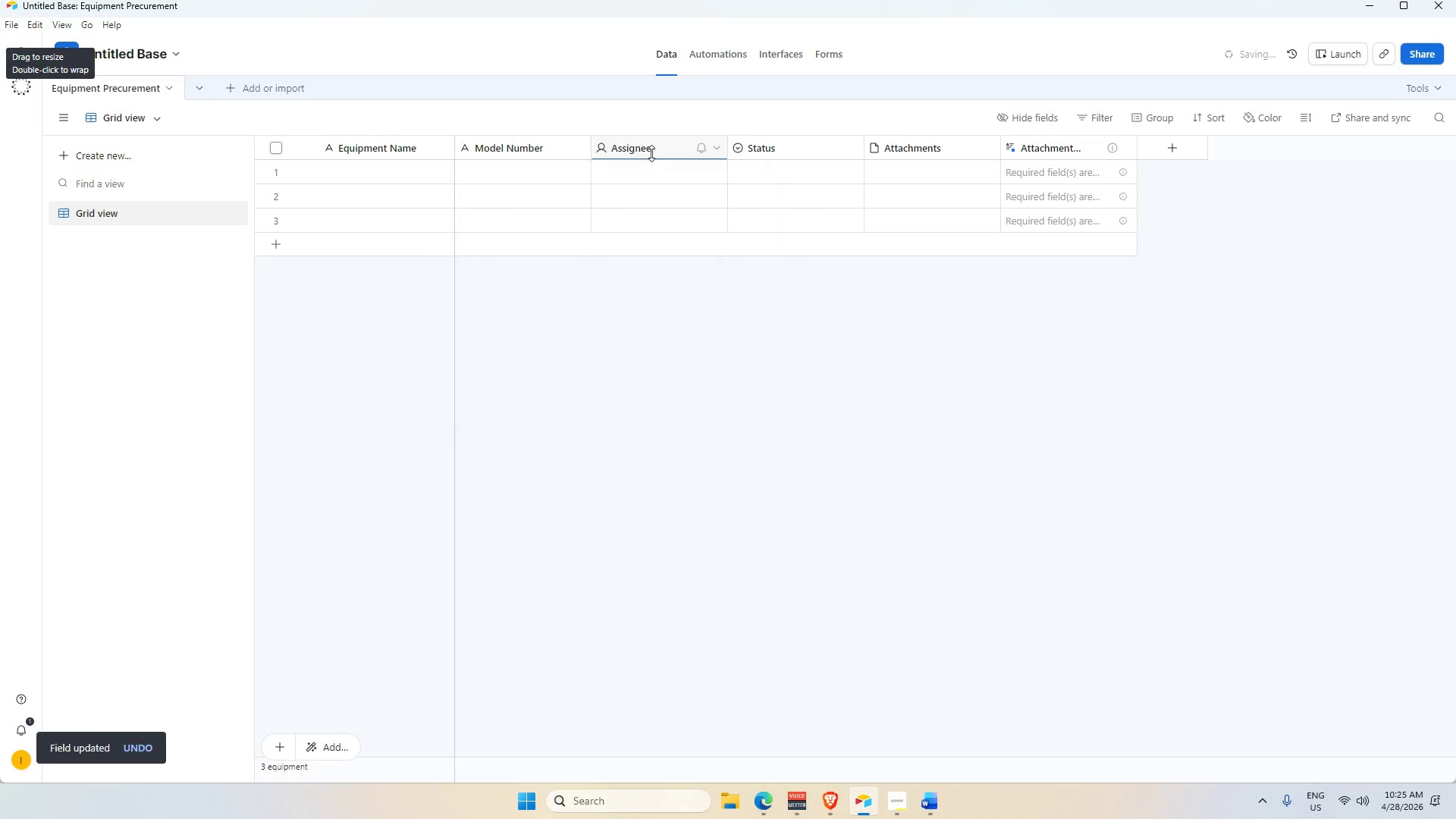 
double_click([647, 149])
 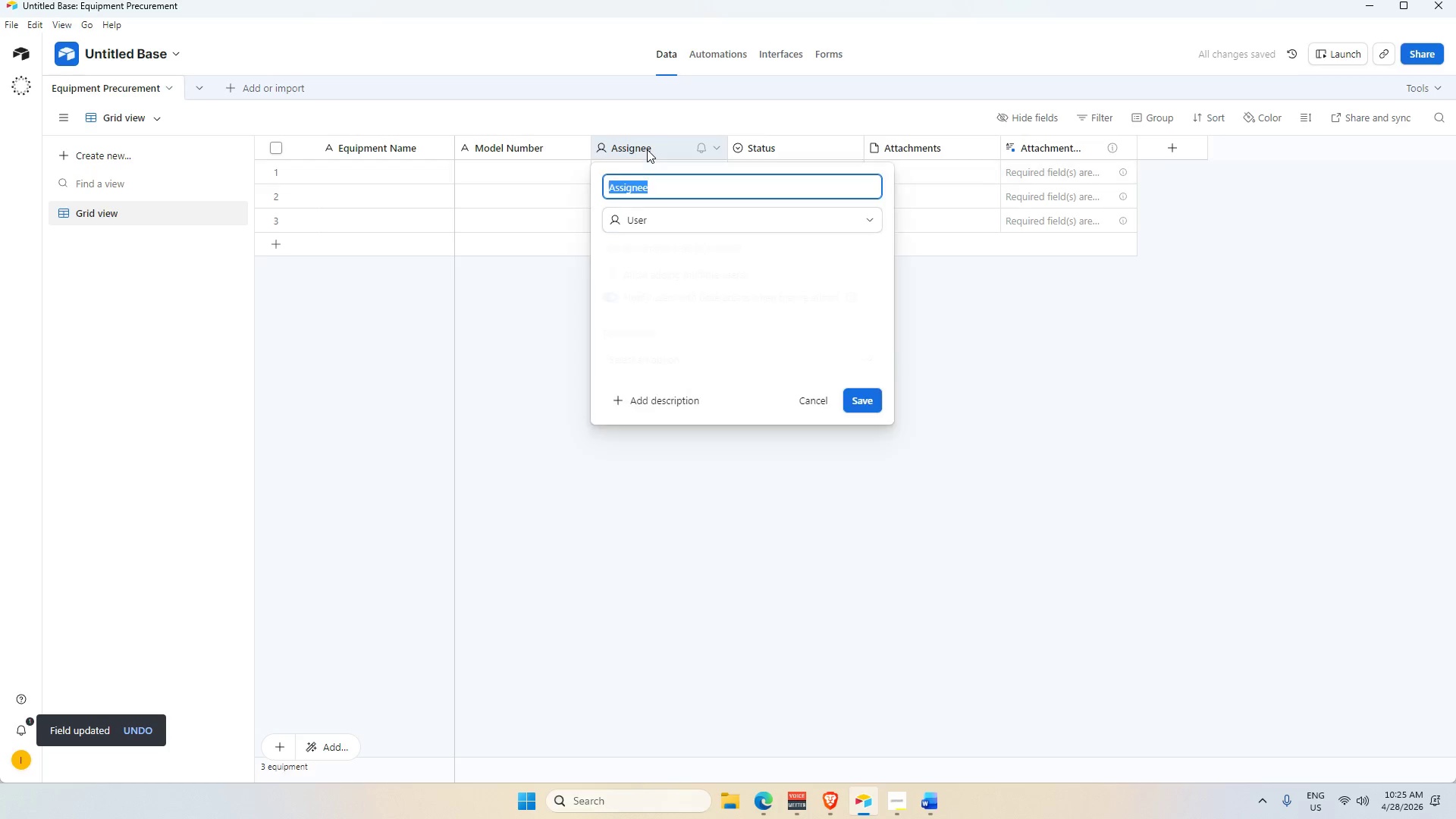 
key(Alt+AltLeft)
 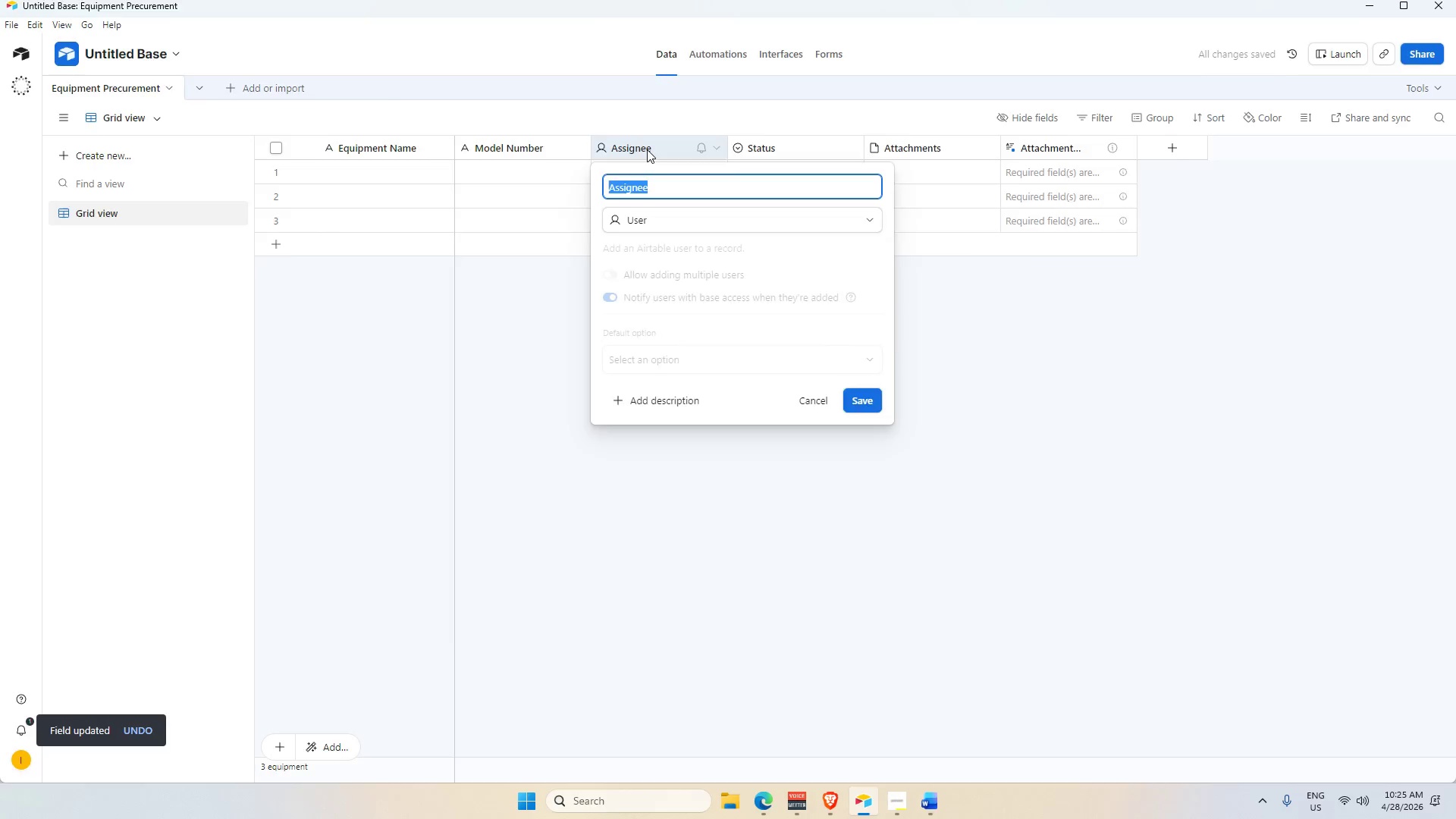 
key(Alt+Tab)
 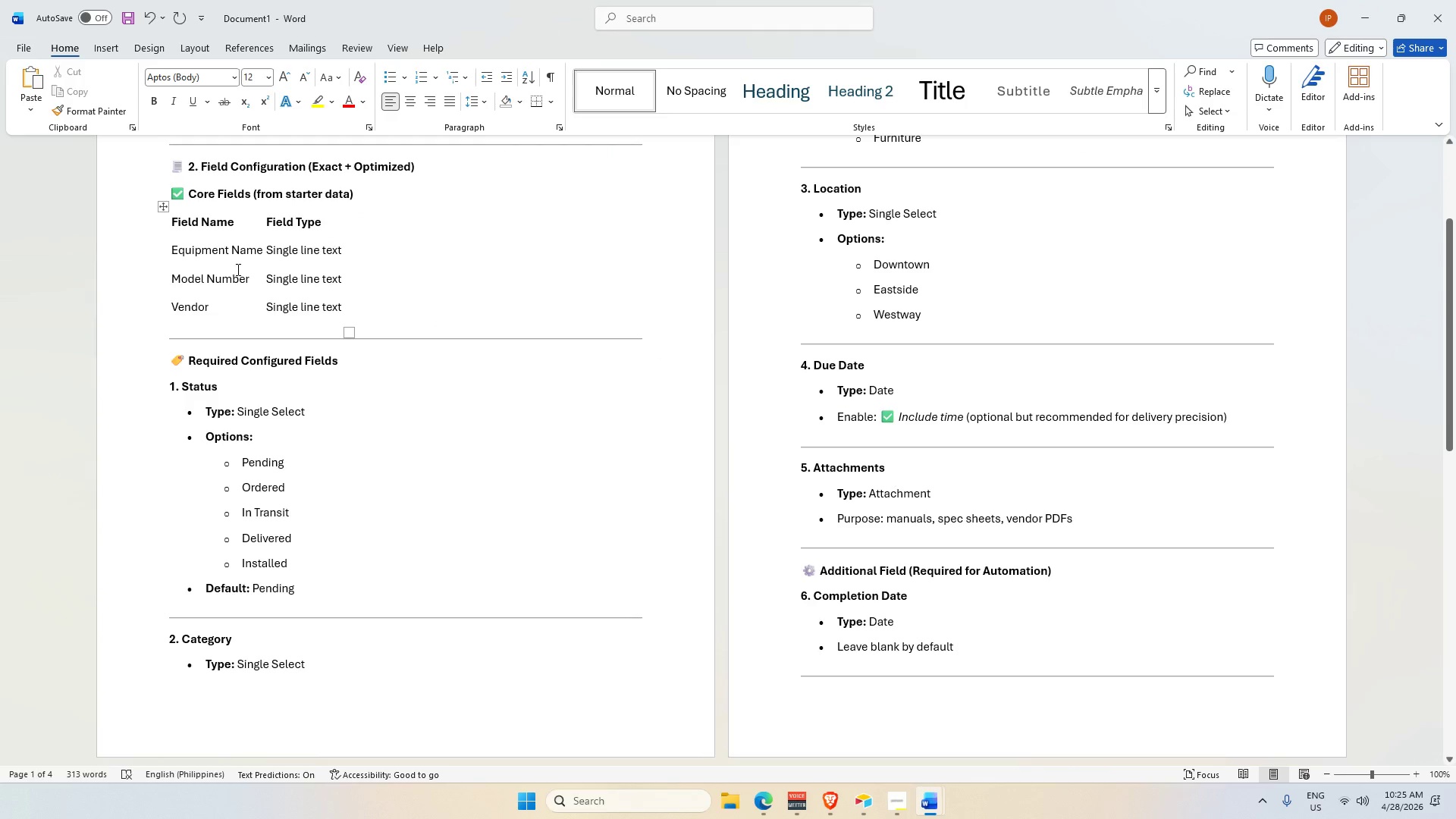 
key(Alt+AltLeft)
 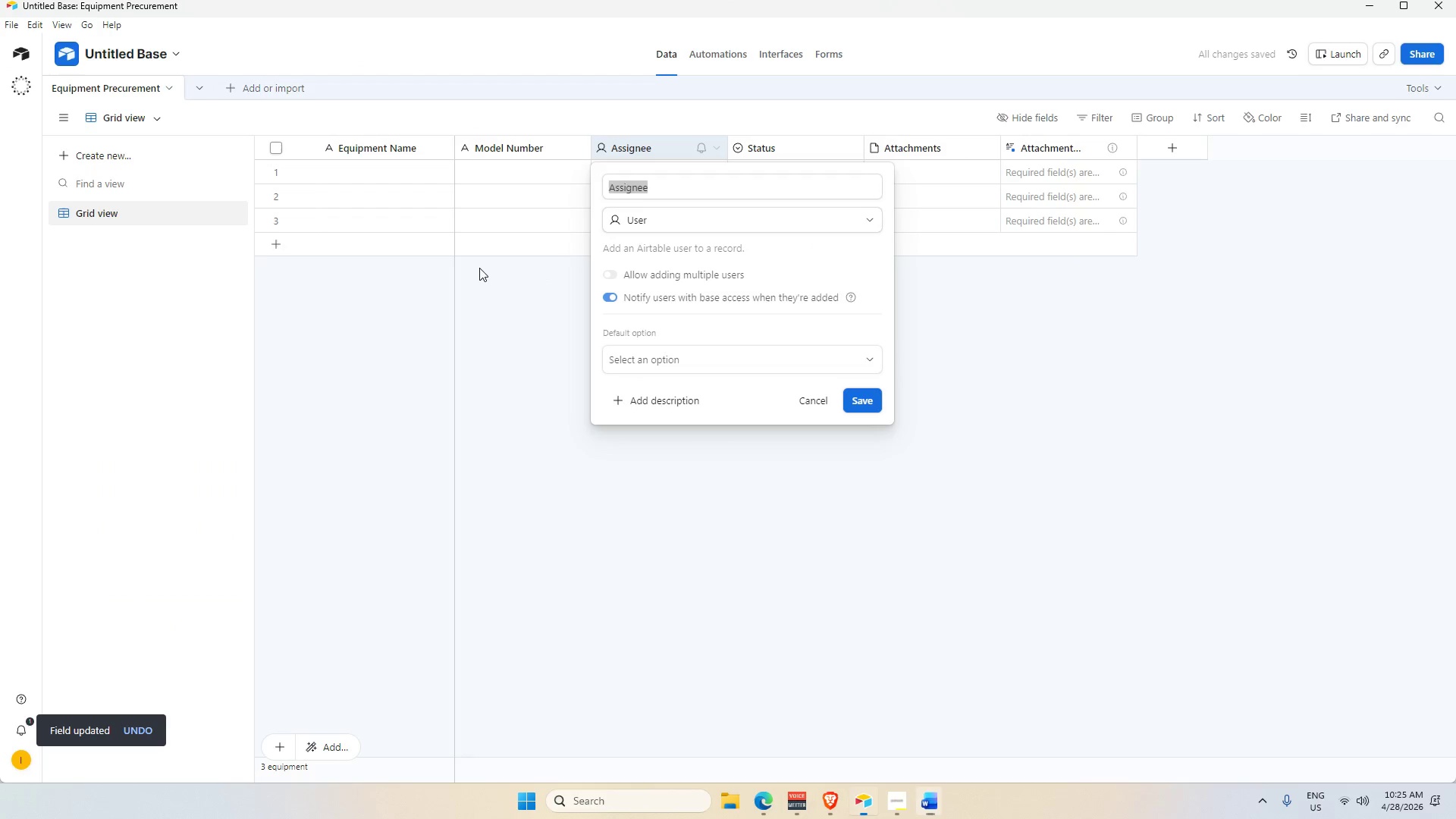 
key(Tab)
type(Vendor)
key(Tab)
 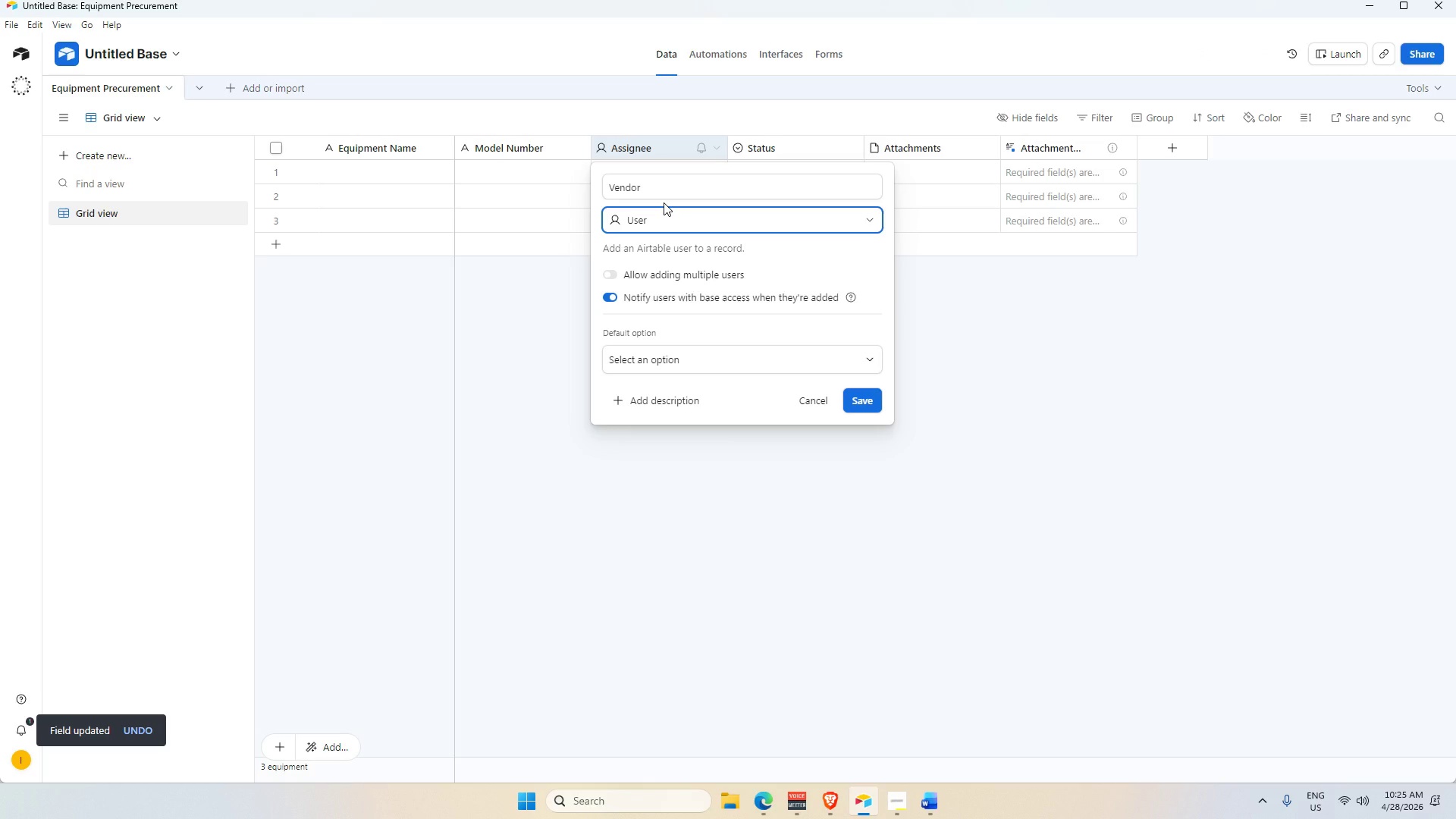 
key(Enter)
 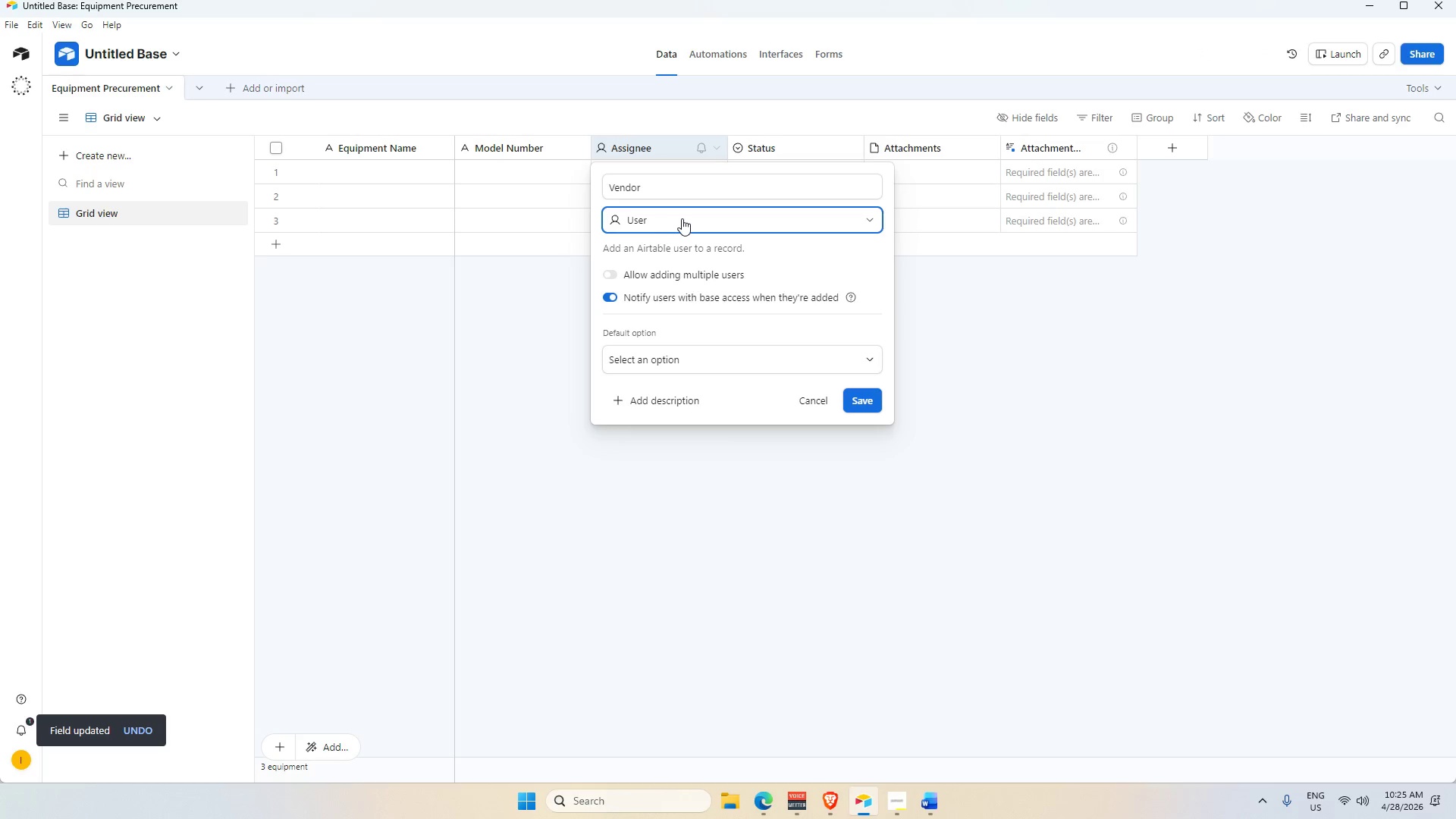 
left_click([682, 218])
 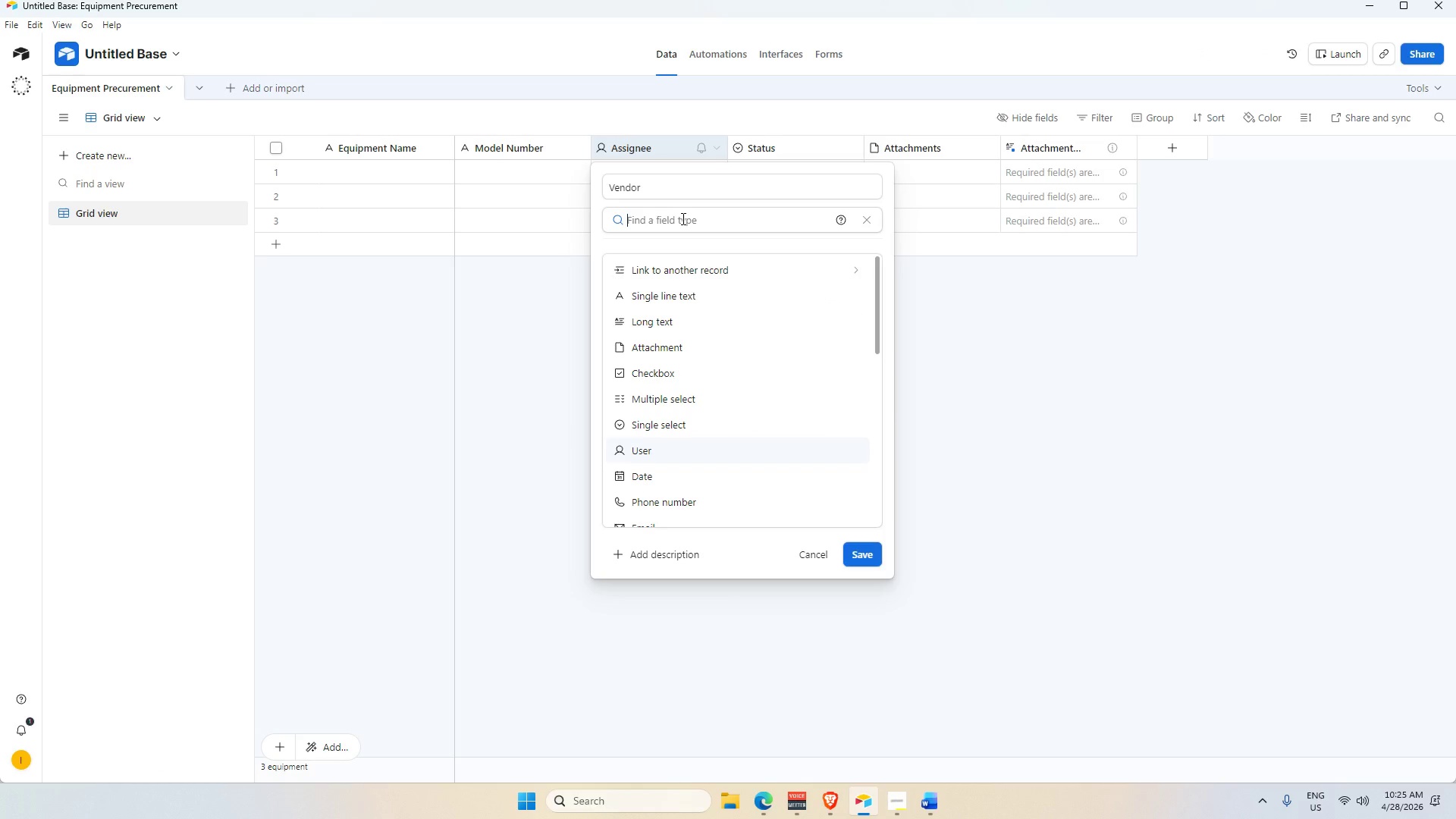 
key(Tab)
 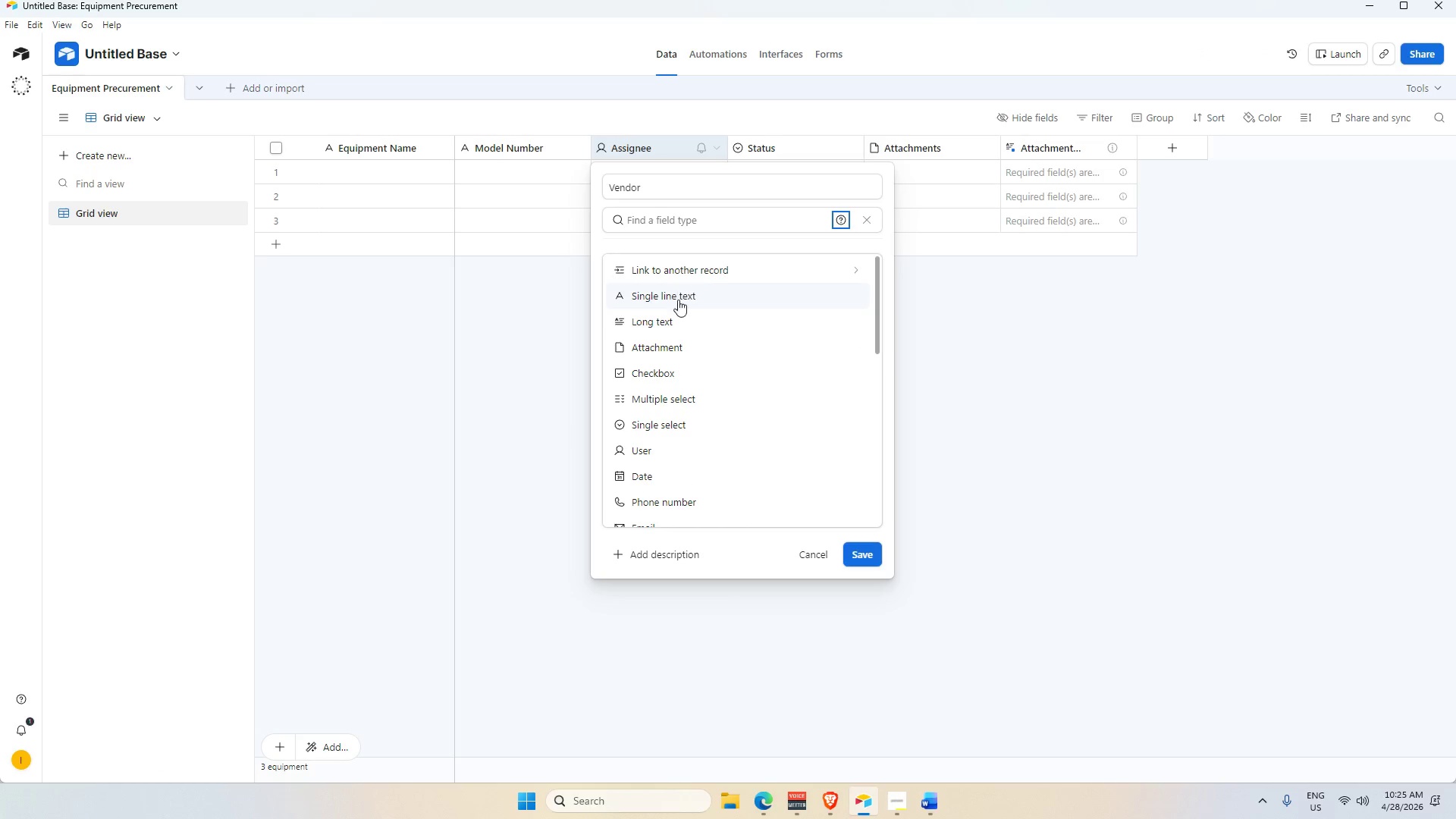 
left_click([672, 302])
 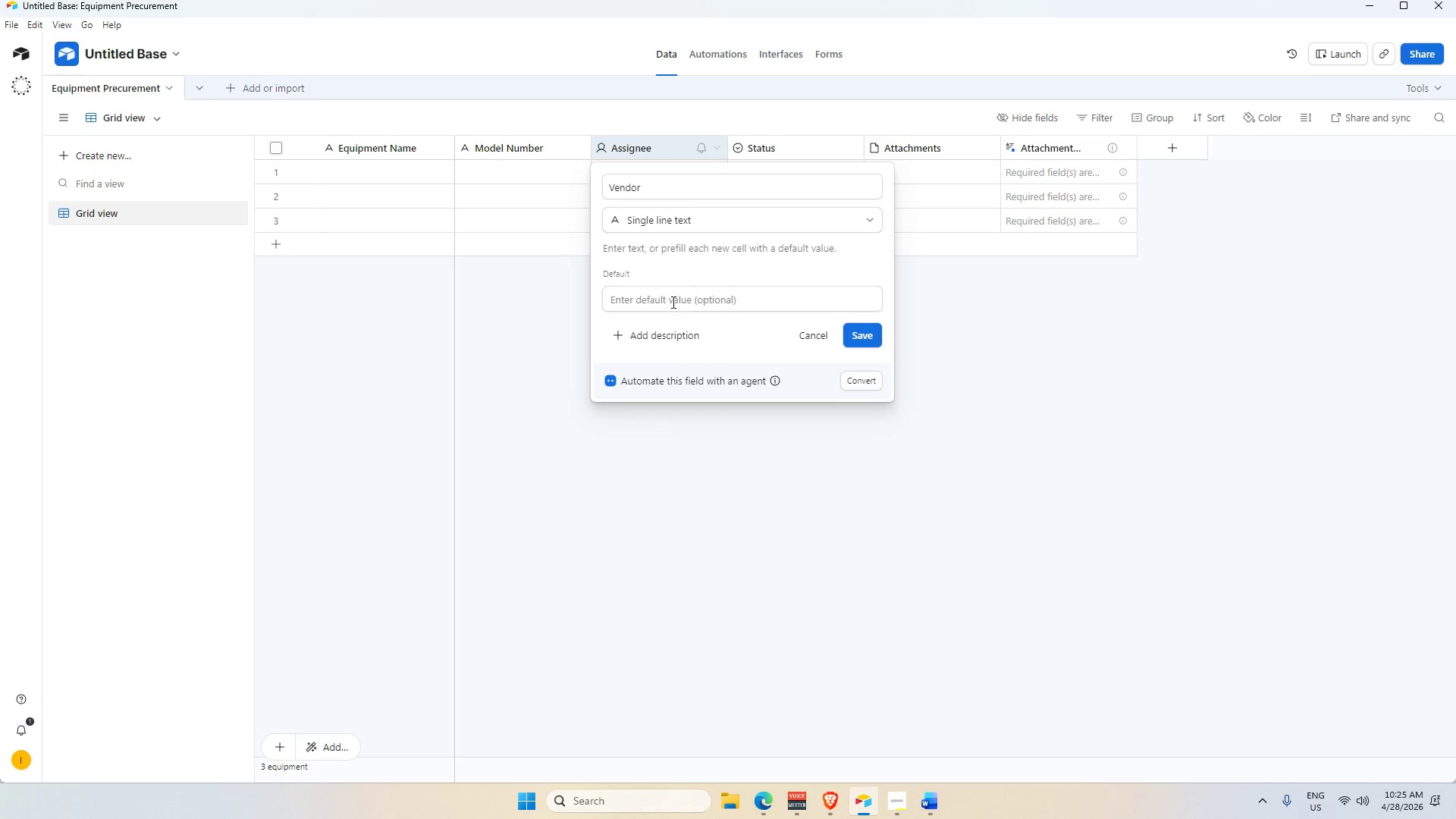 
key(Enter)
 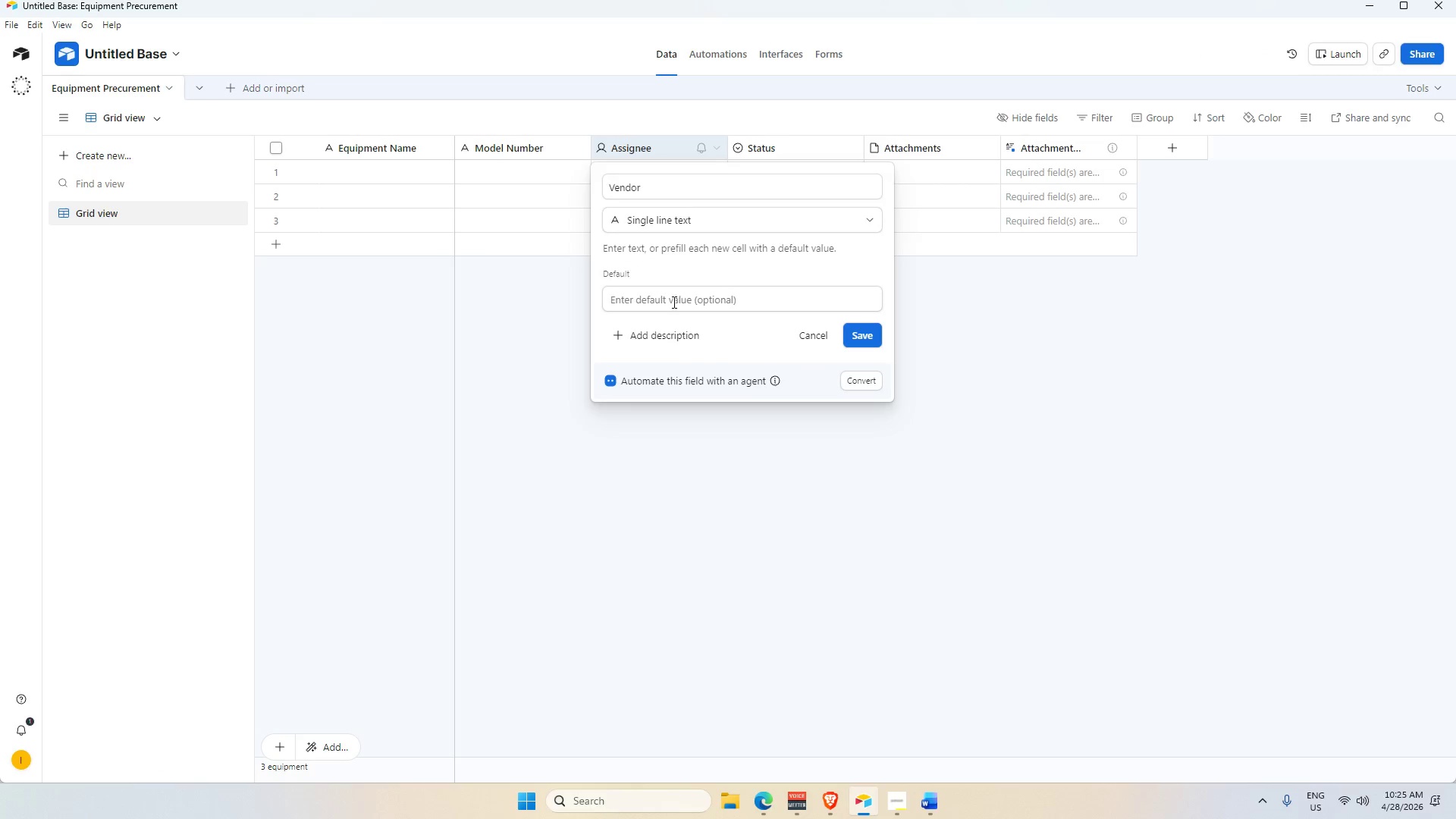 
left_click([860, 340])
 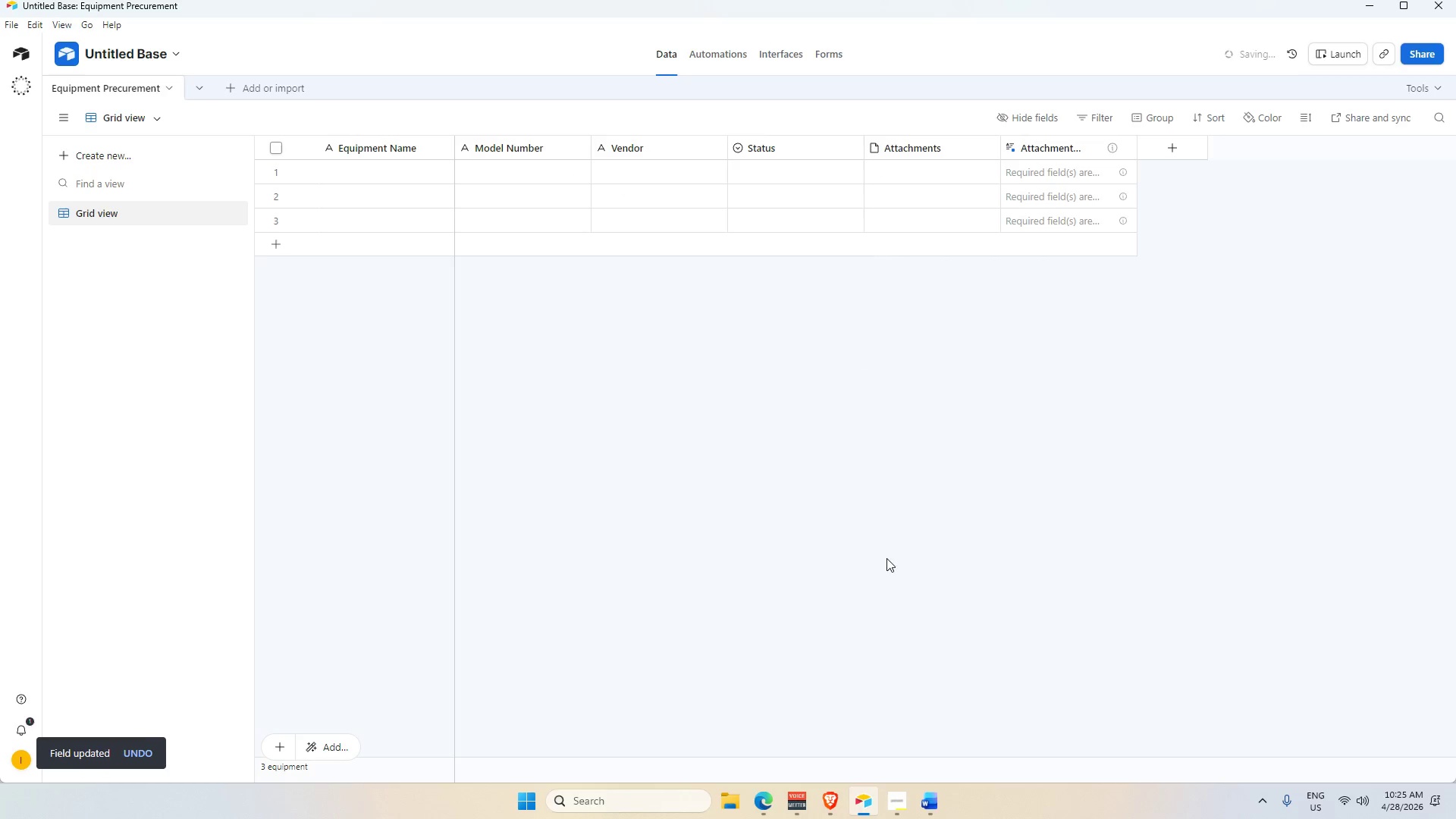 
key(Alt+AltLeft)
 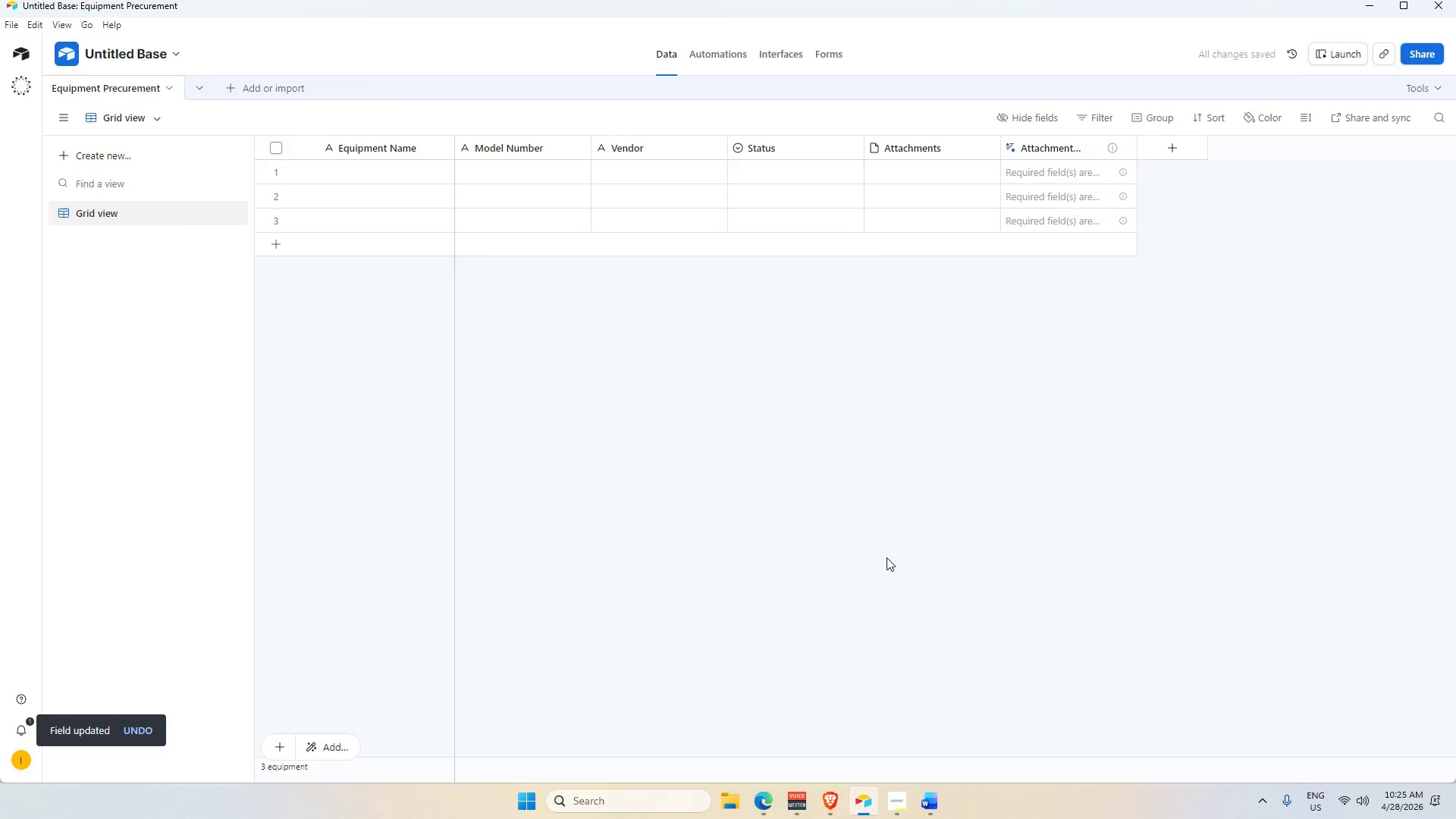 
key(Alt+Tab)
 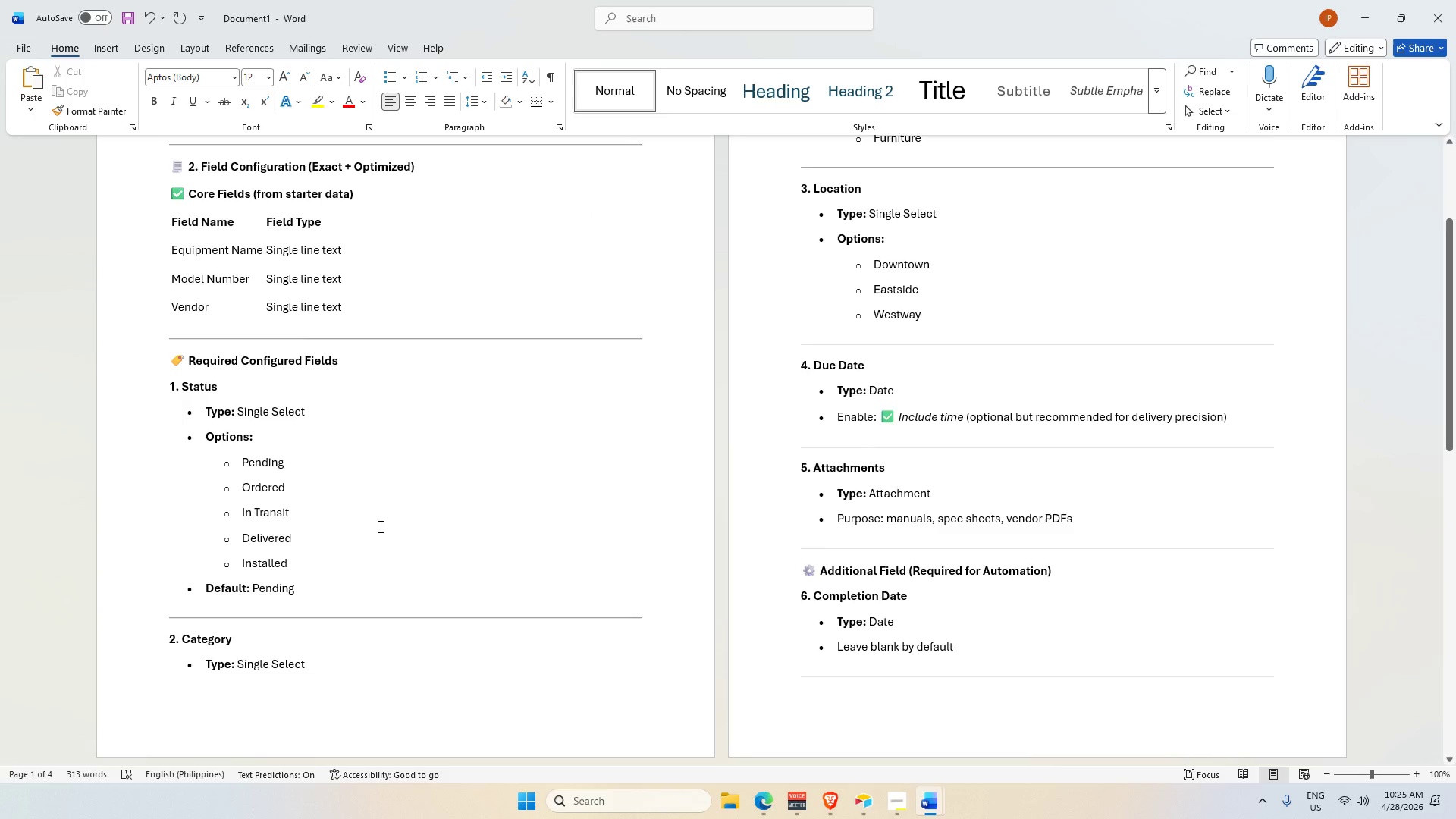 
scroll: coordinate [383, 527], scroll_direction: down, amount: 2.0
 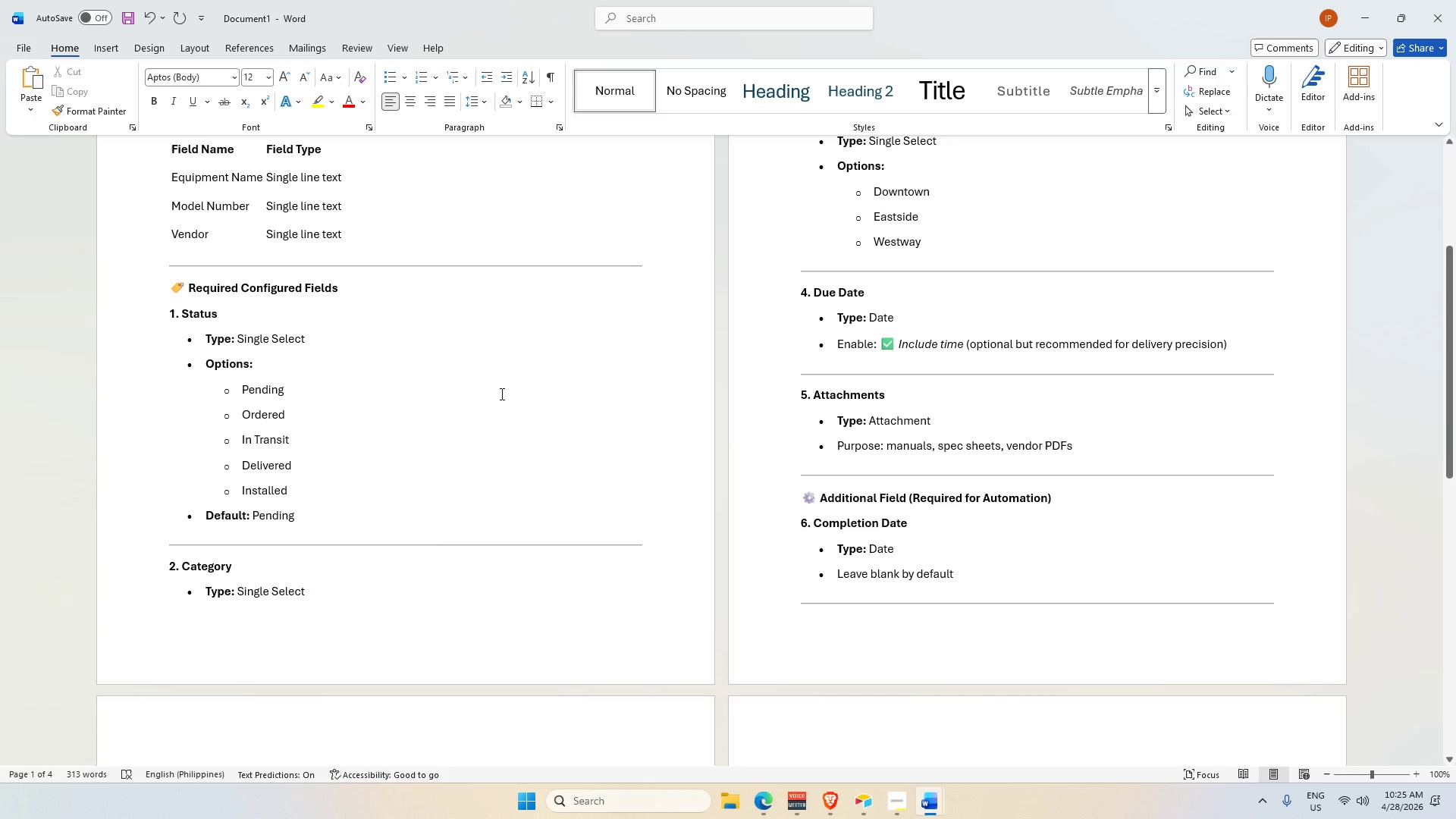 
key(Alt+AltLeft)
 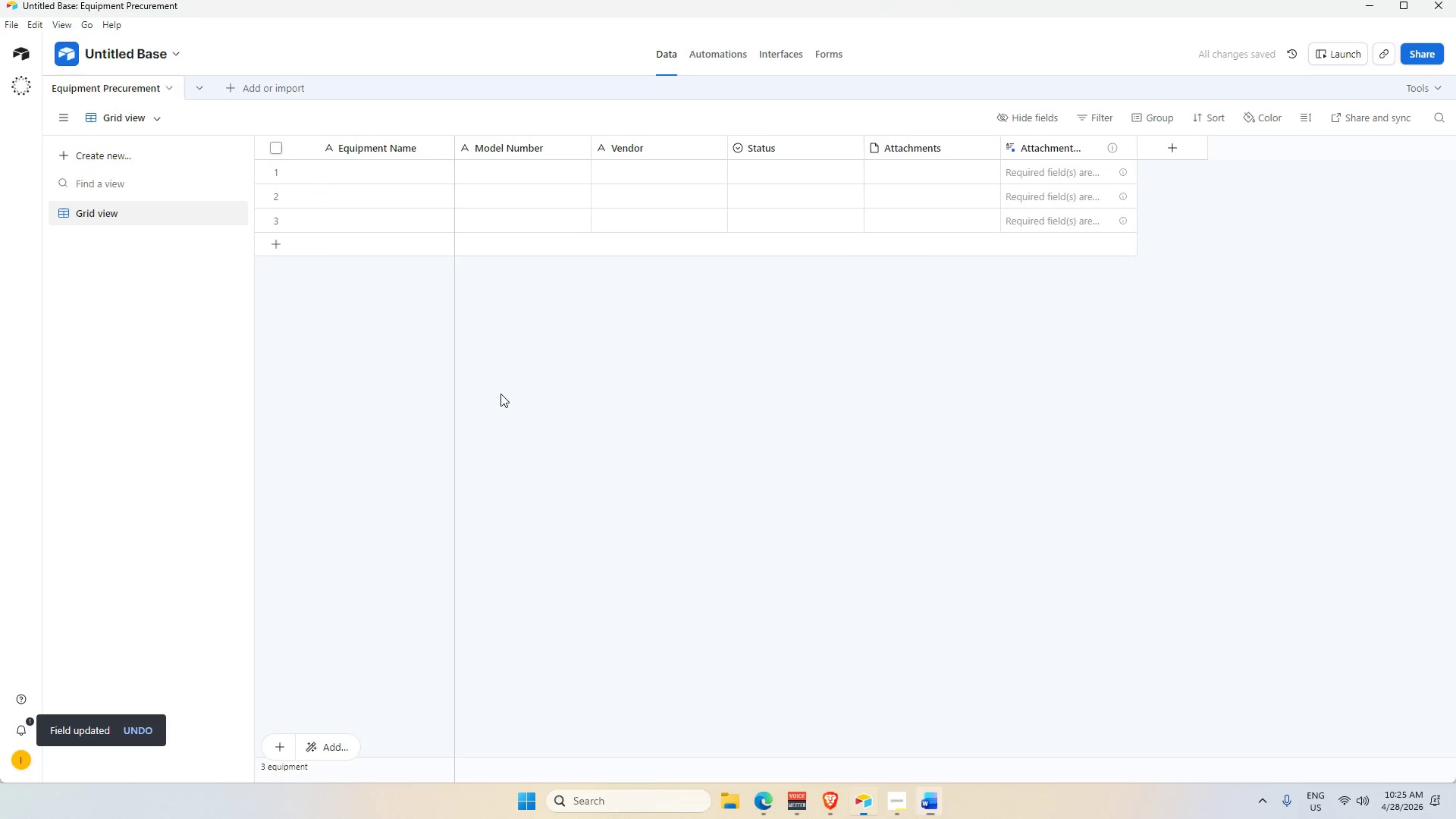 
key(Alt+Tab)
 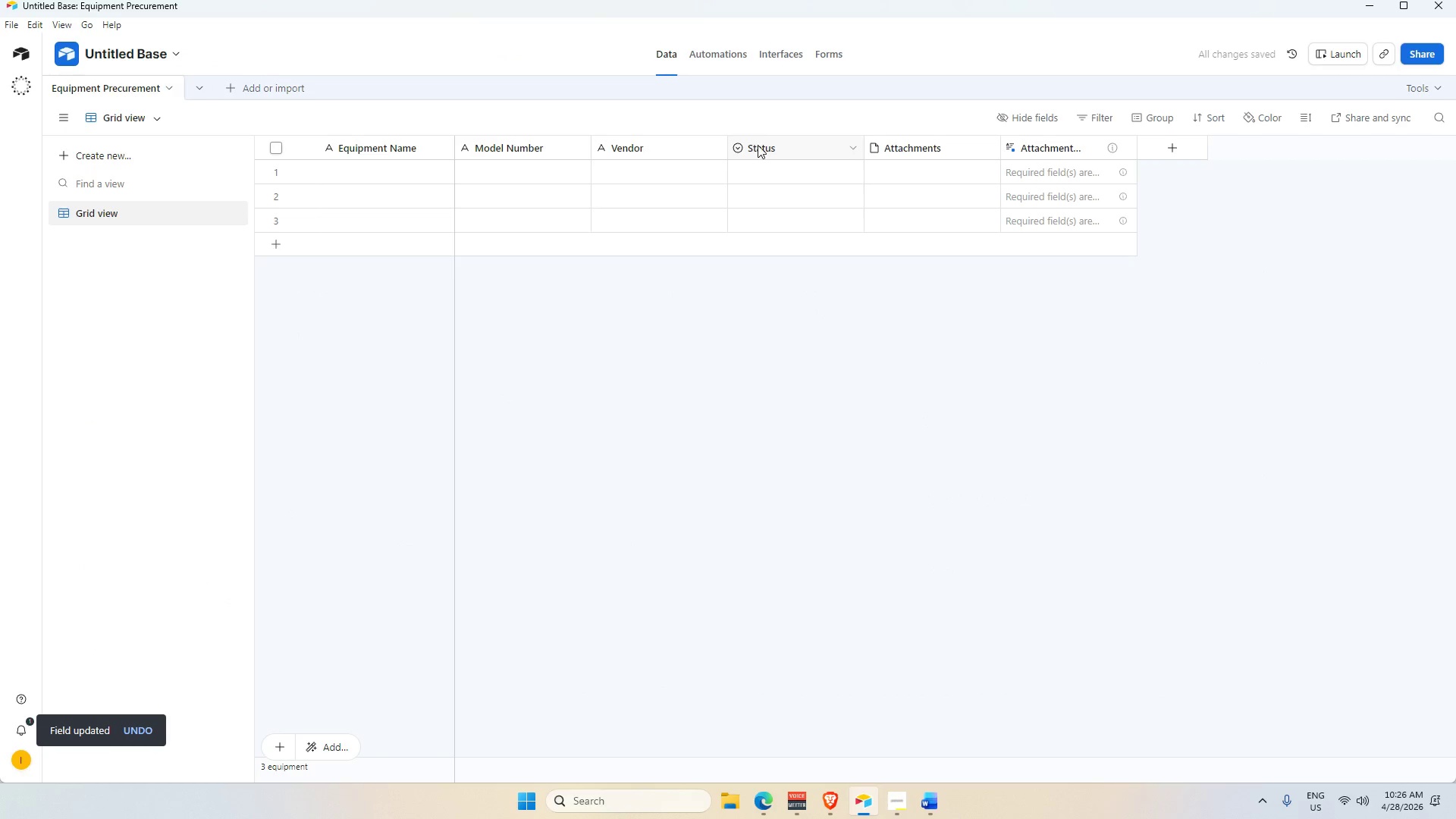 
double_click([790, 143])
 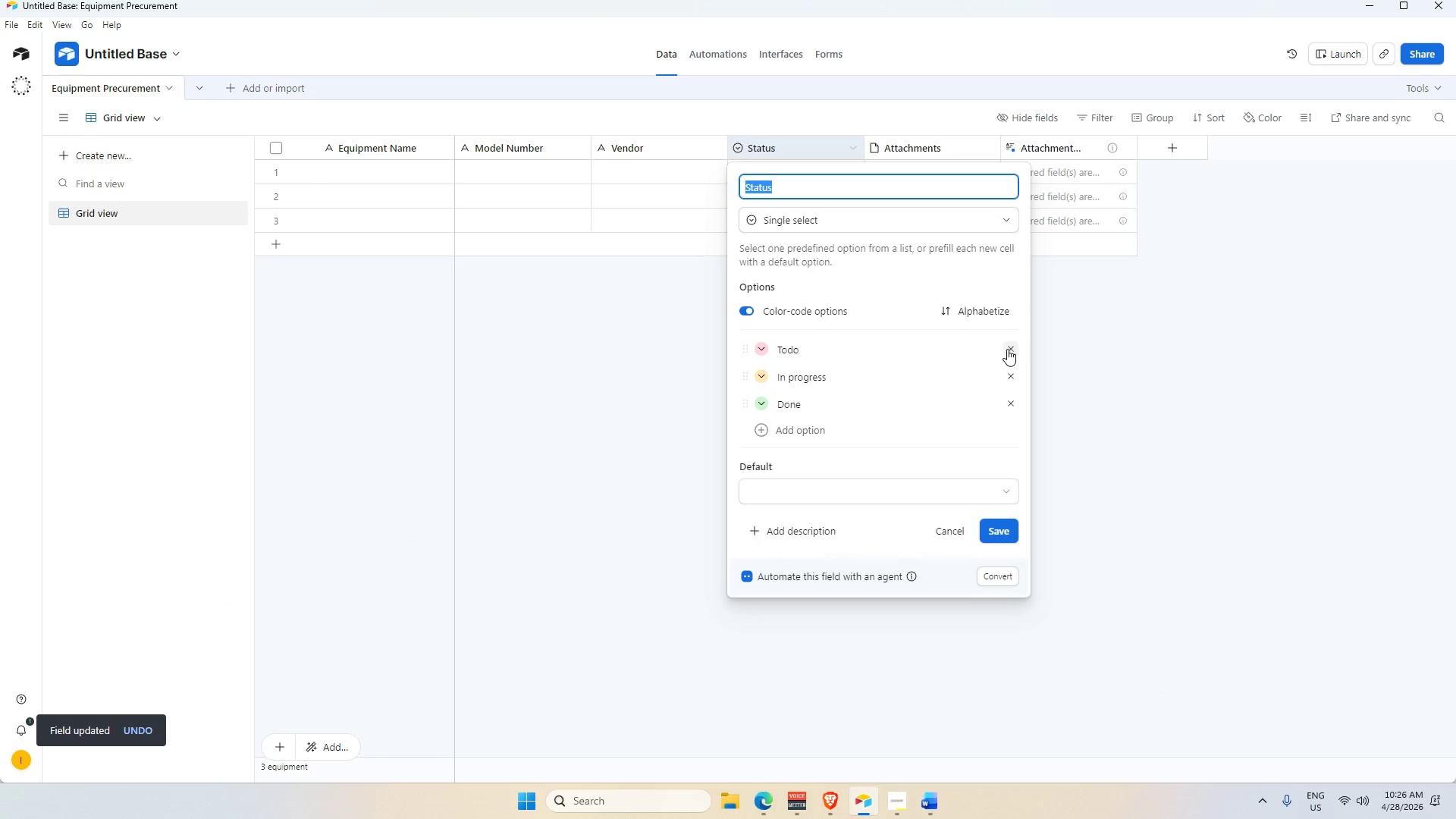 
double_click([1016, 347])
 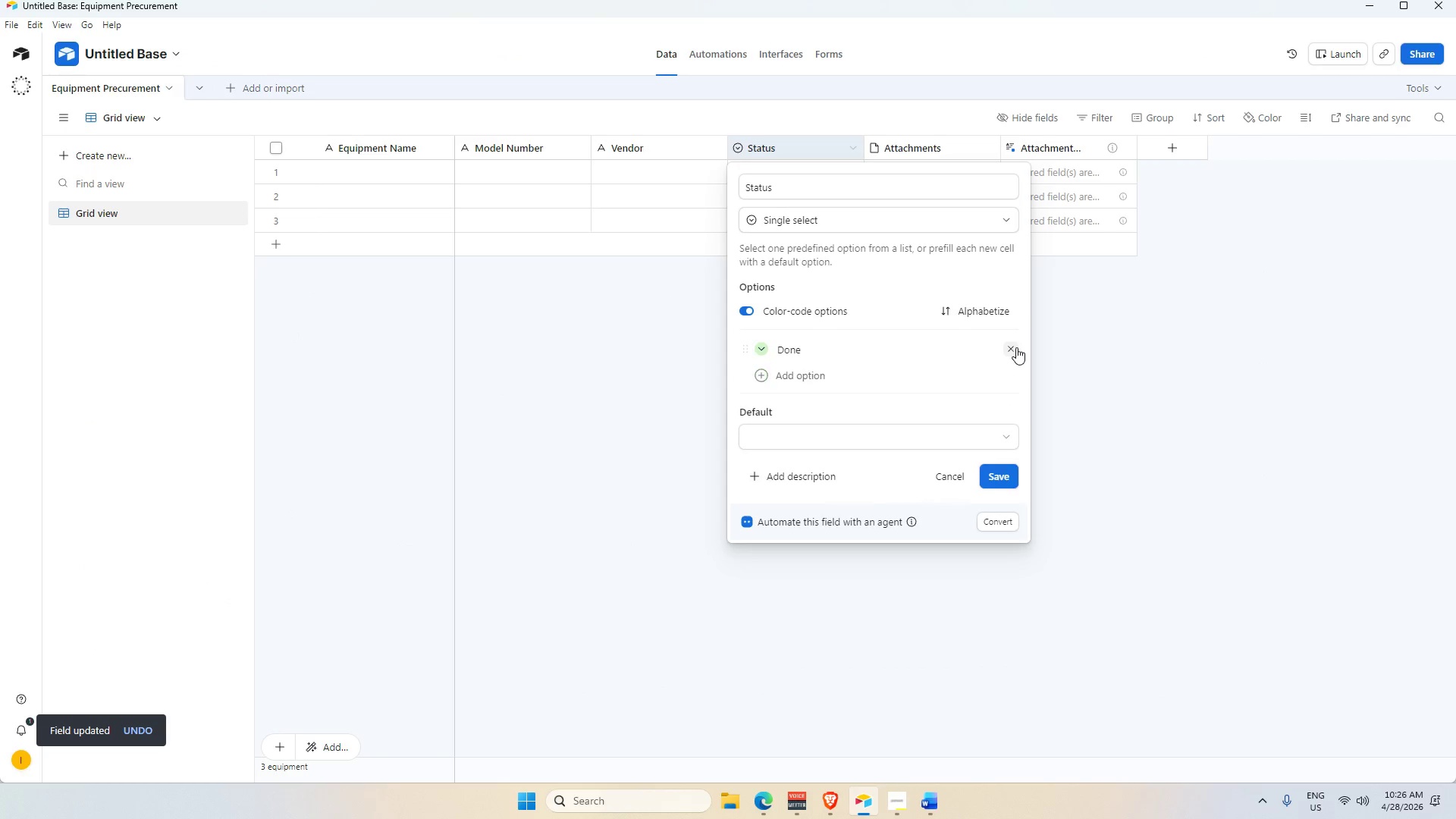 
triple_click([1016, 347])
 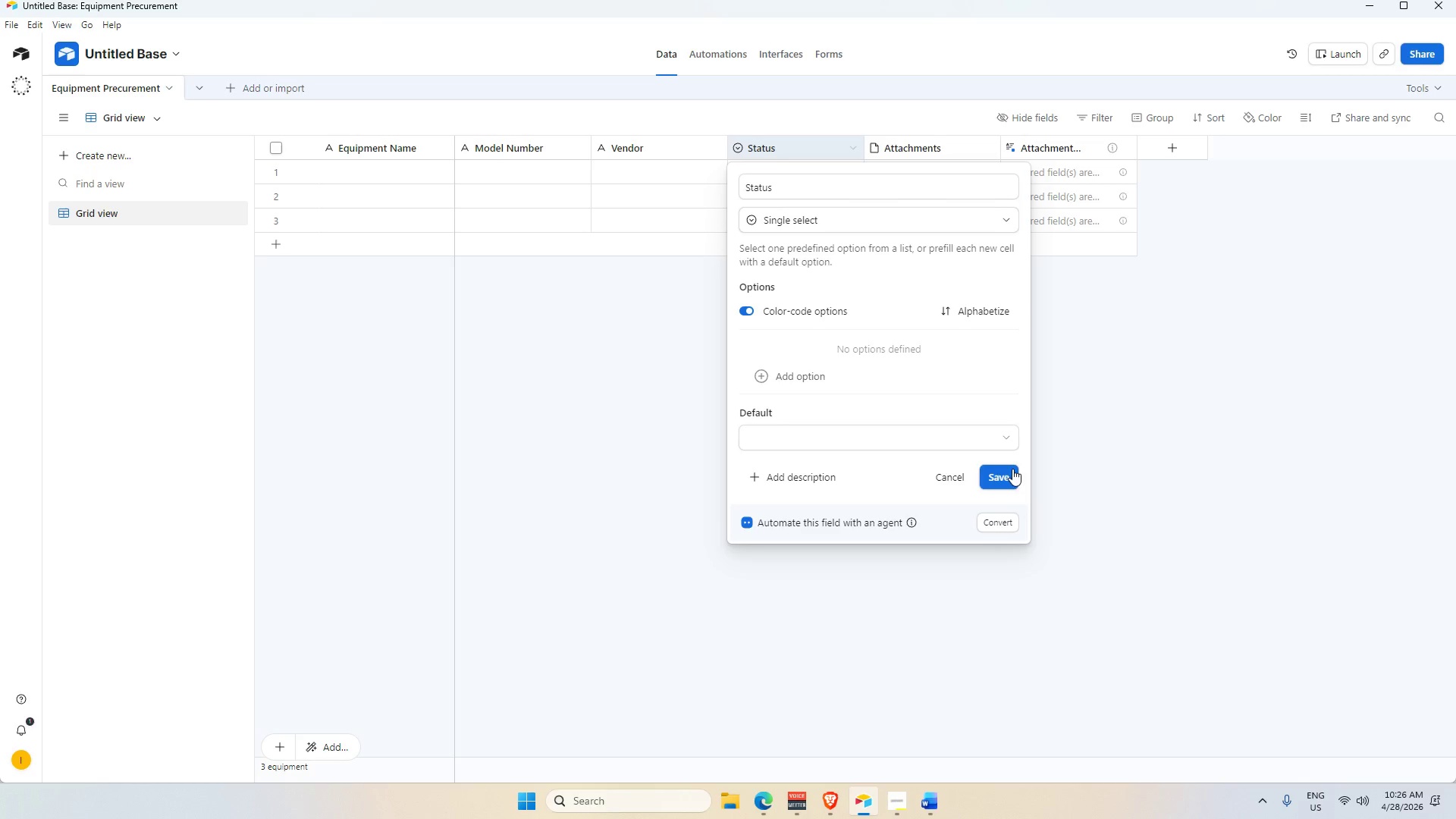 
left_click([1008, 478])
 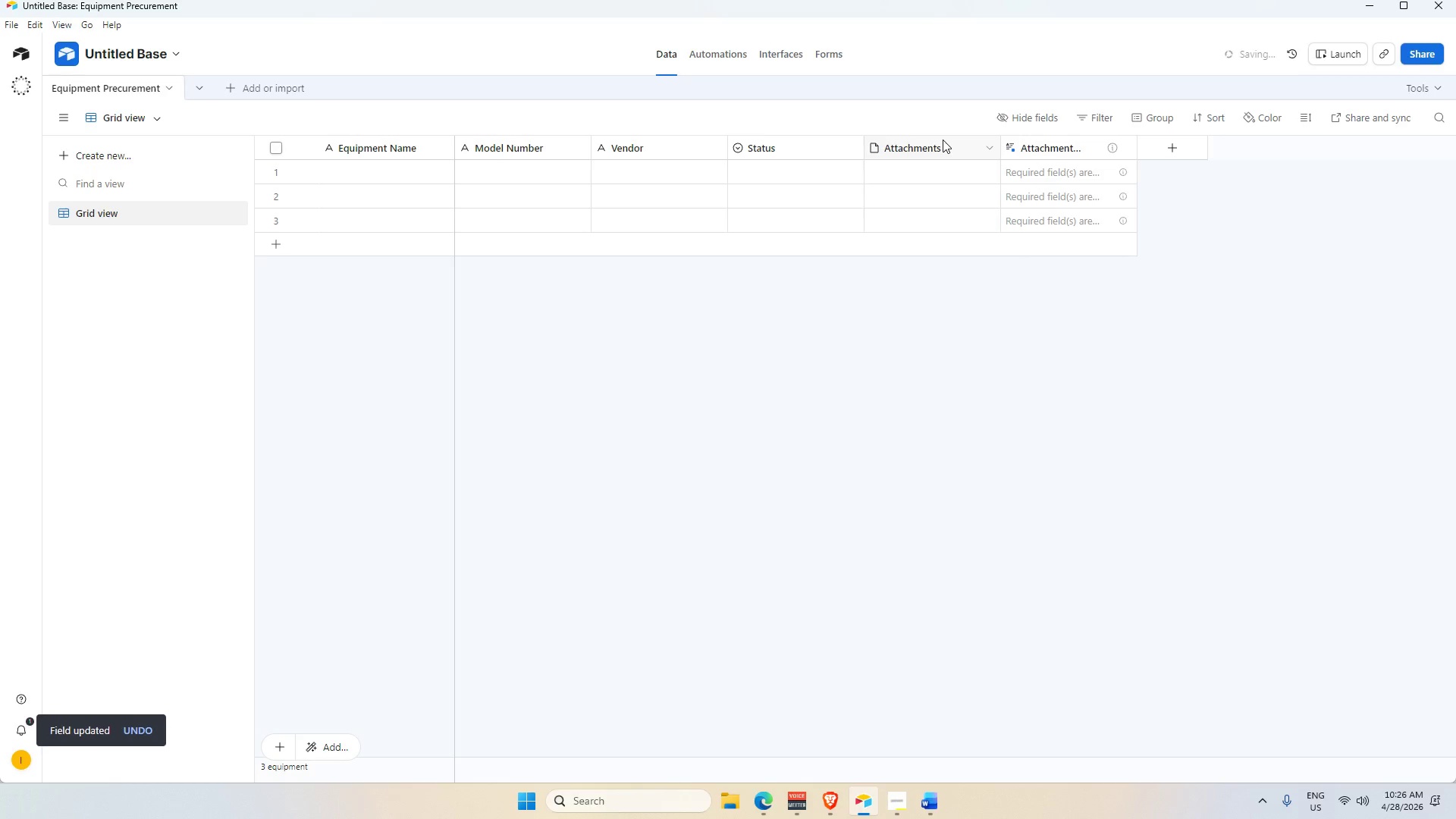 
right_click([944, 139])
 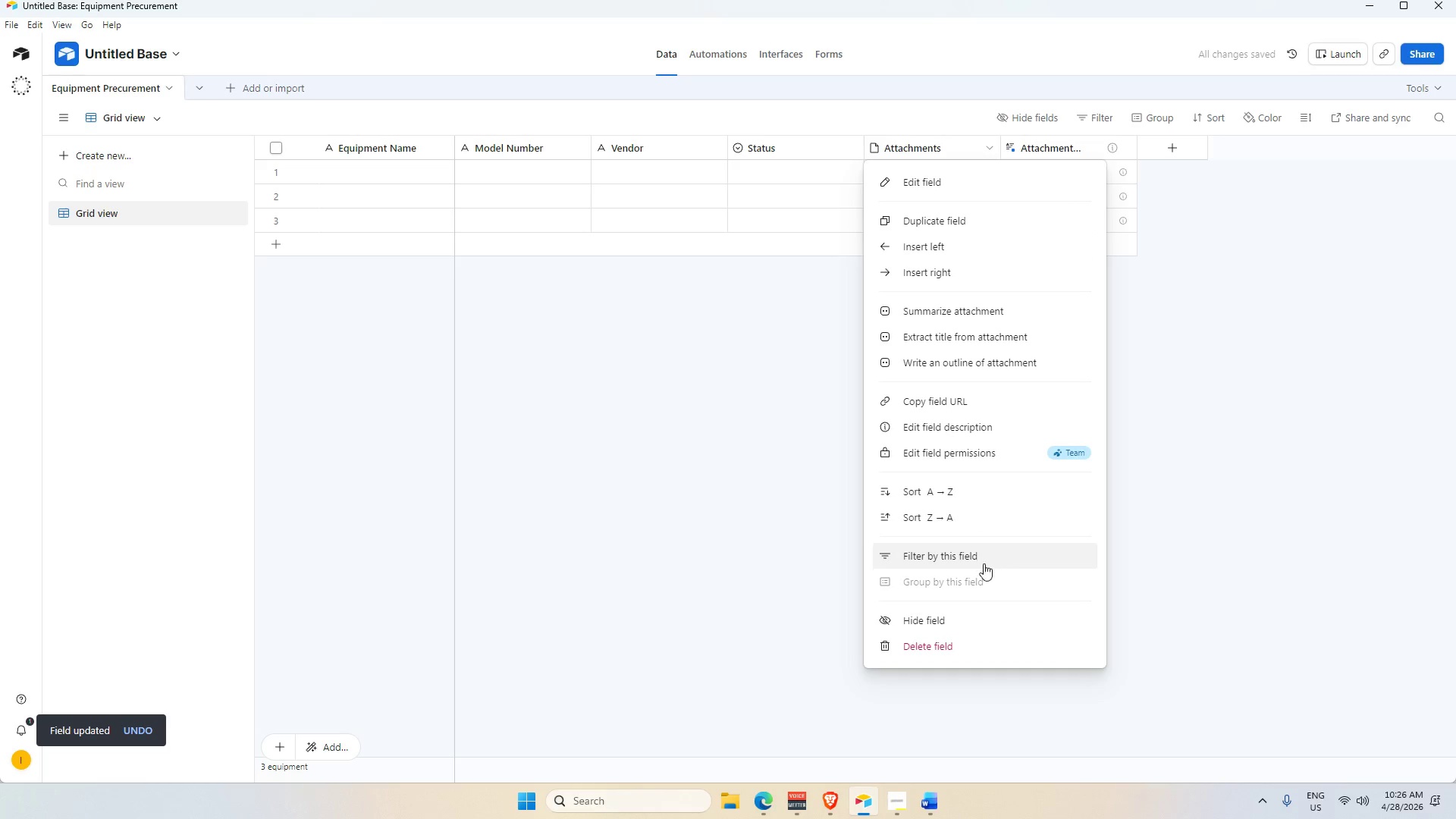 
left_click([970, 654])
 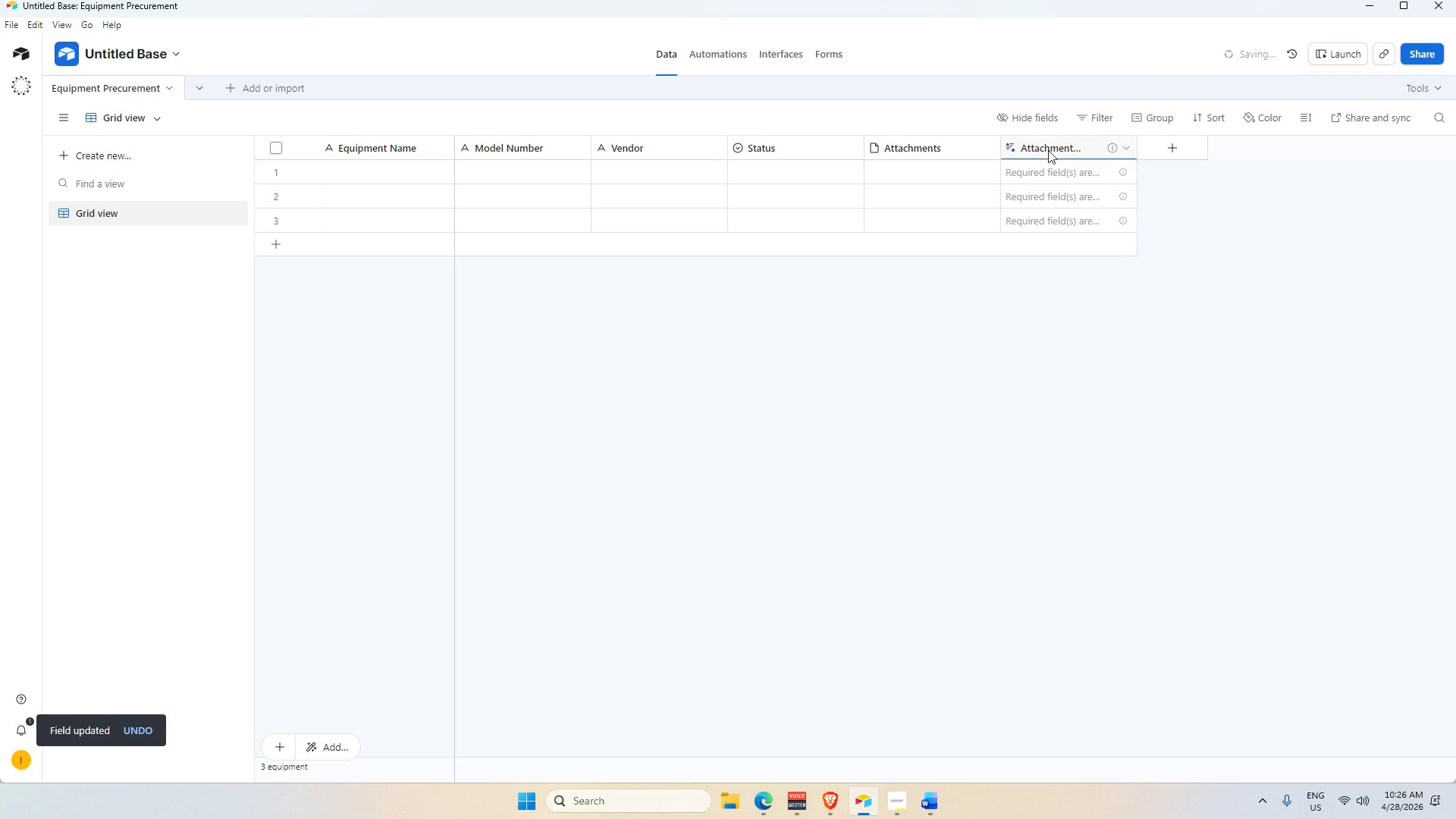 
right_click([1049, 149])
 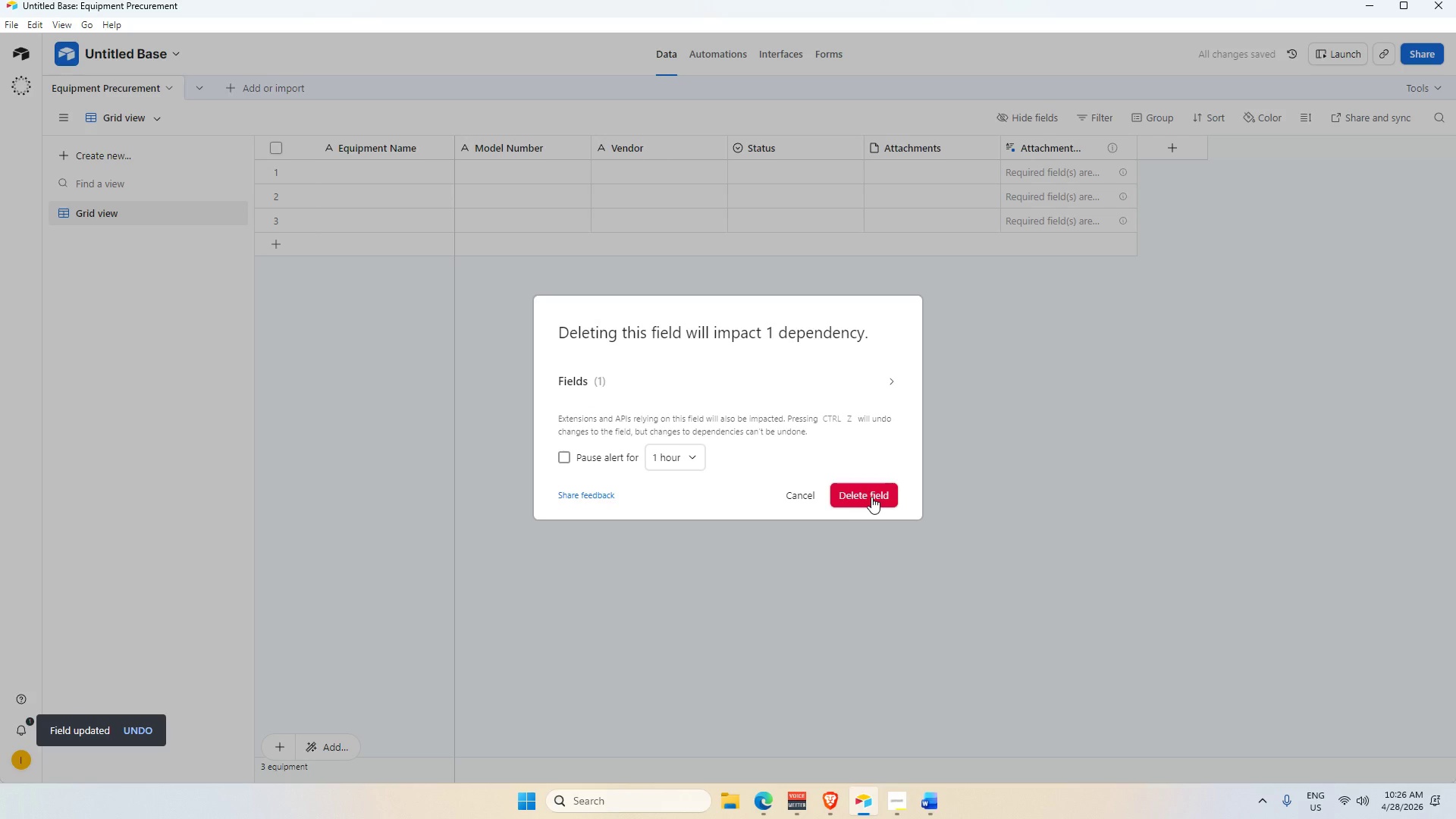 
key(Enter)
 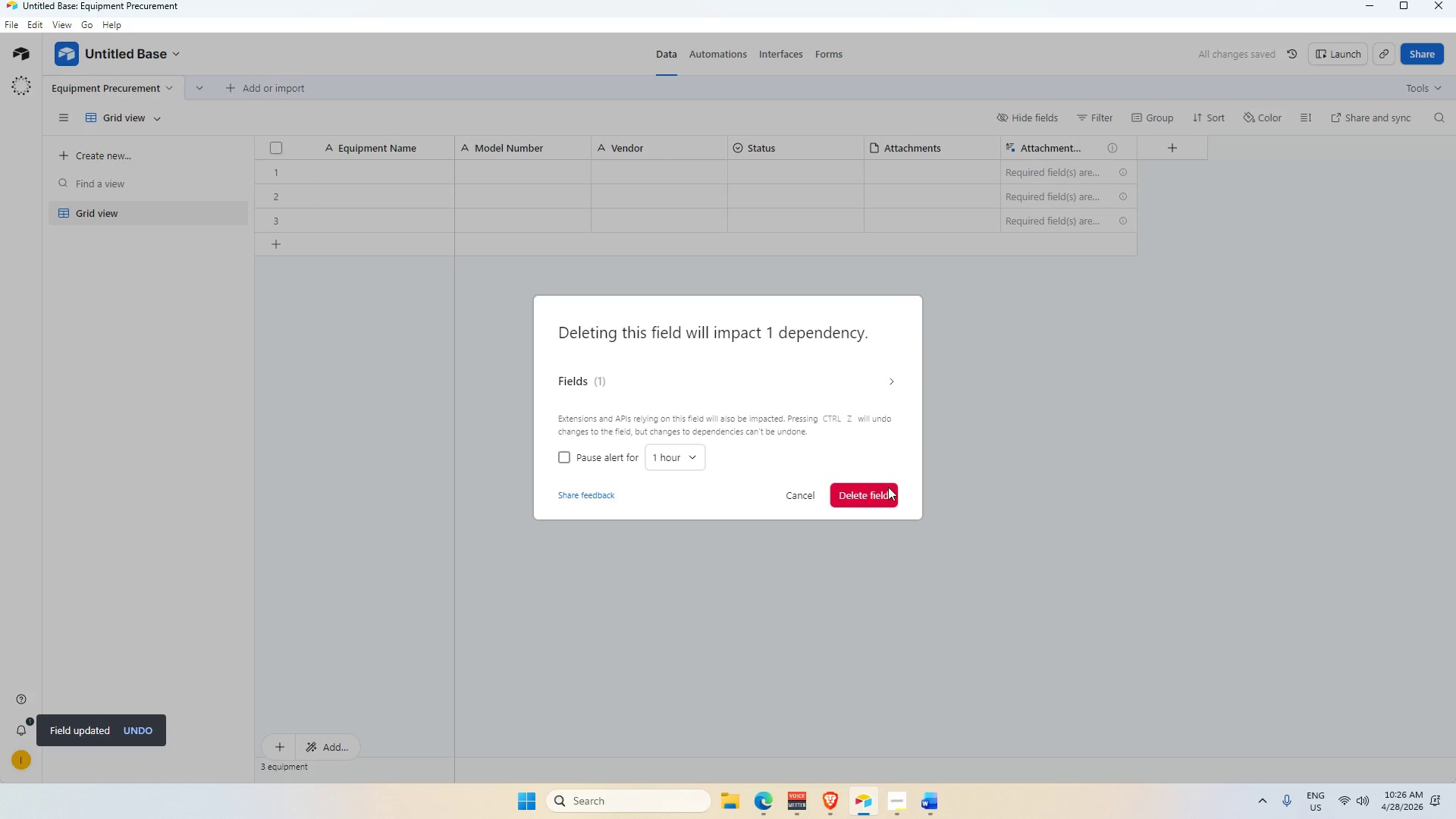 
left_click([882, 504])
 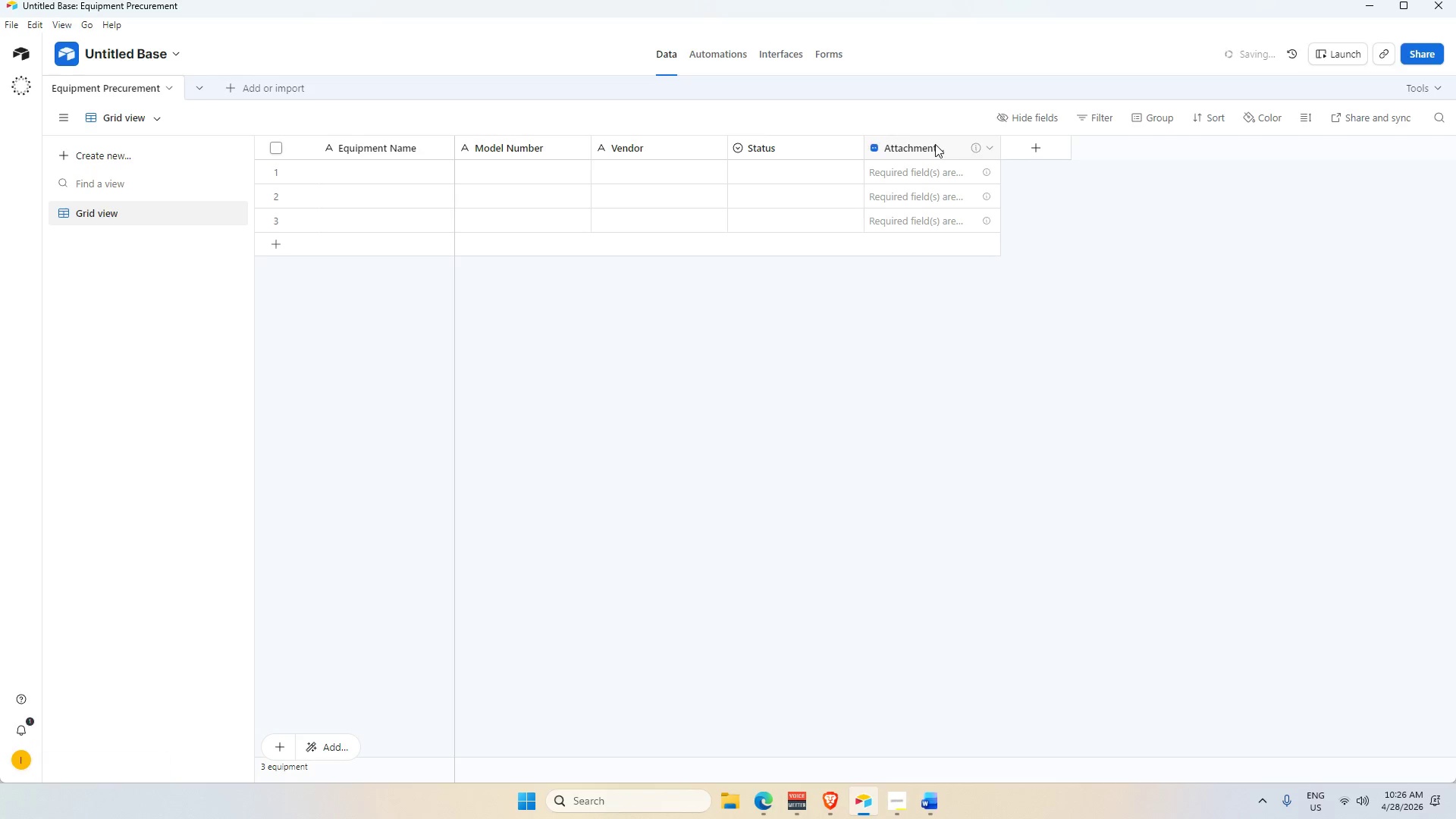 
right_click([937, 145])
 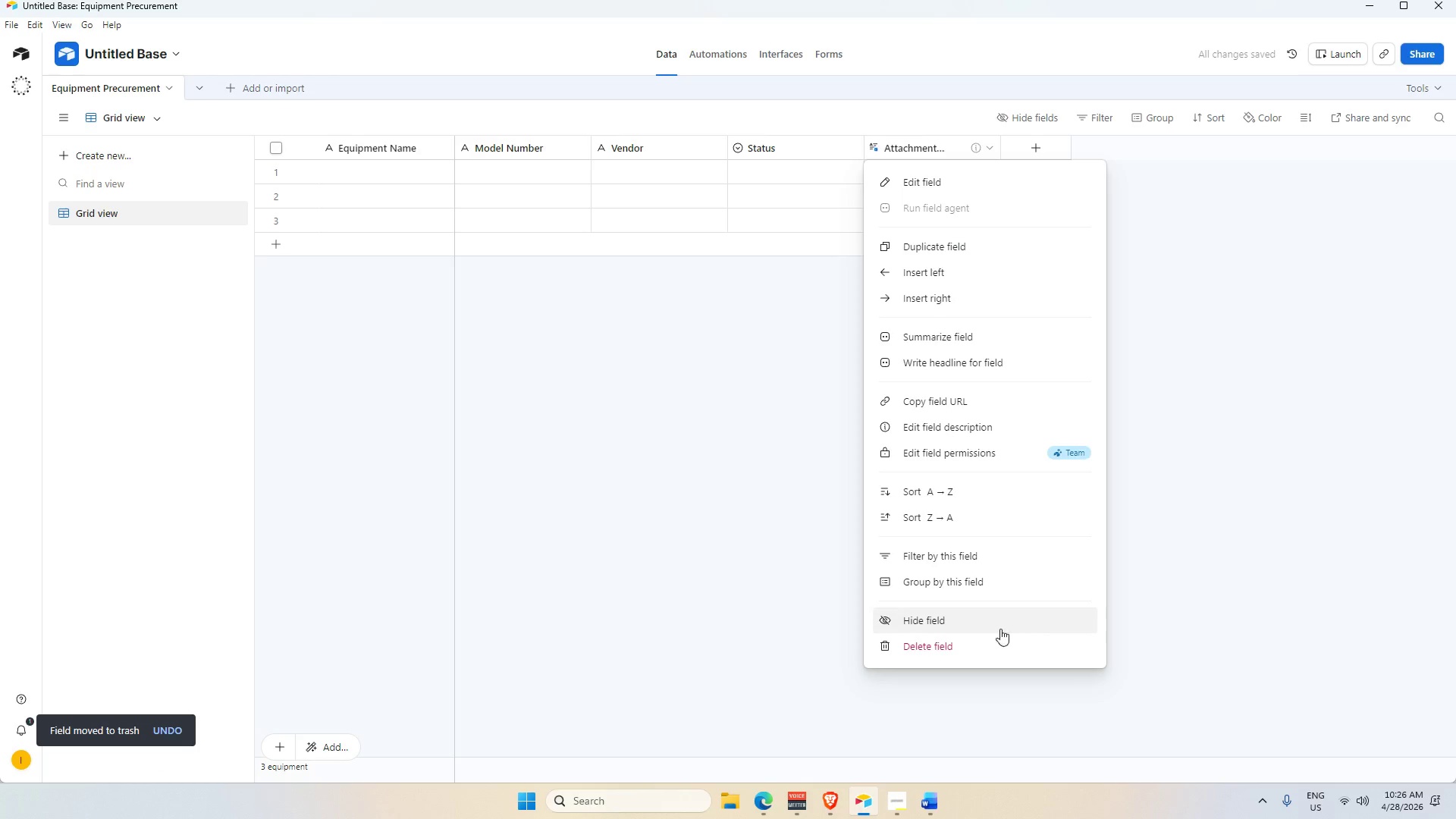 
left_click([975, 635])
 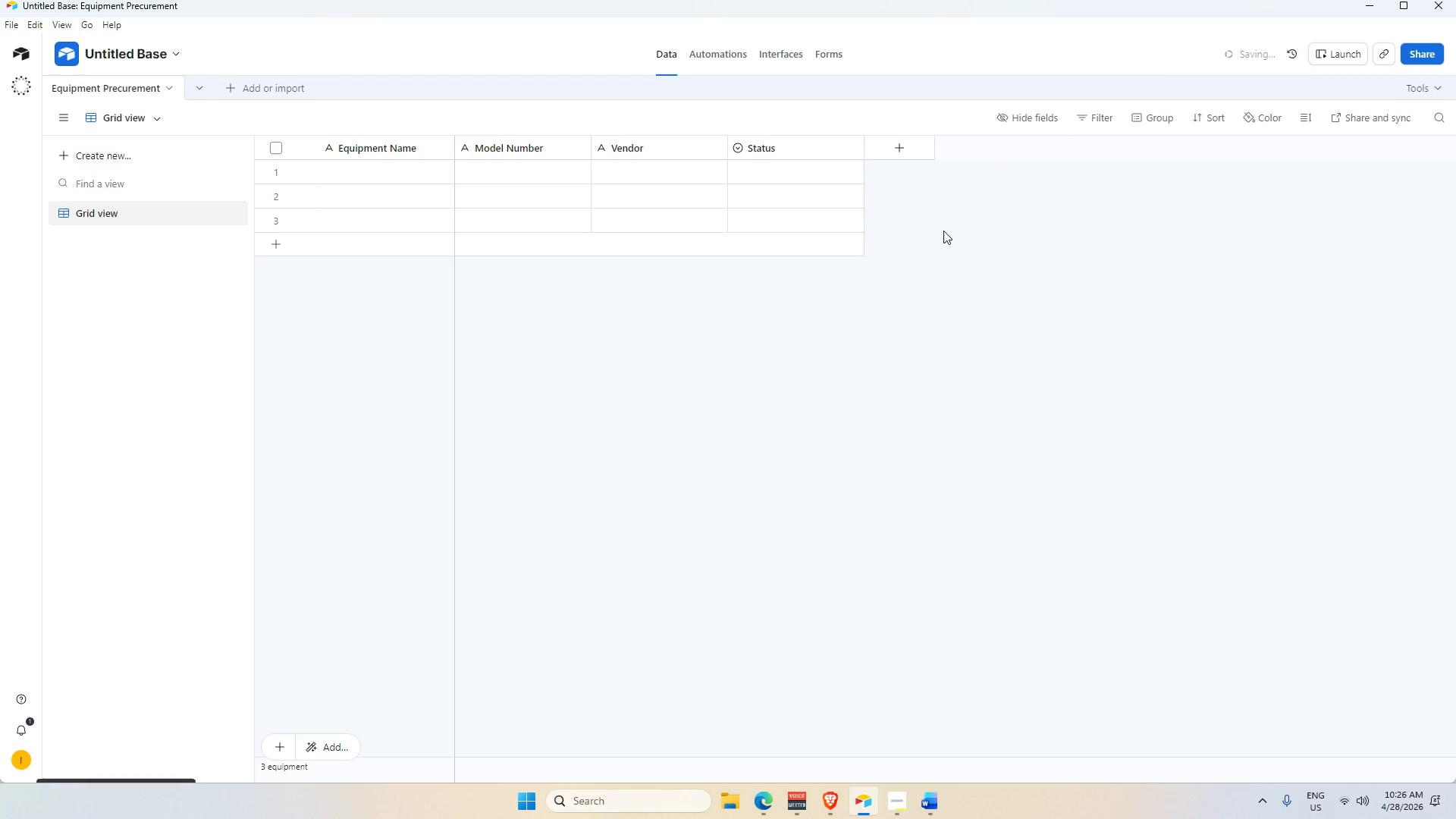 
left_click([967, 478])
 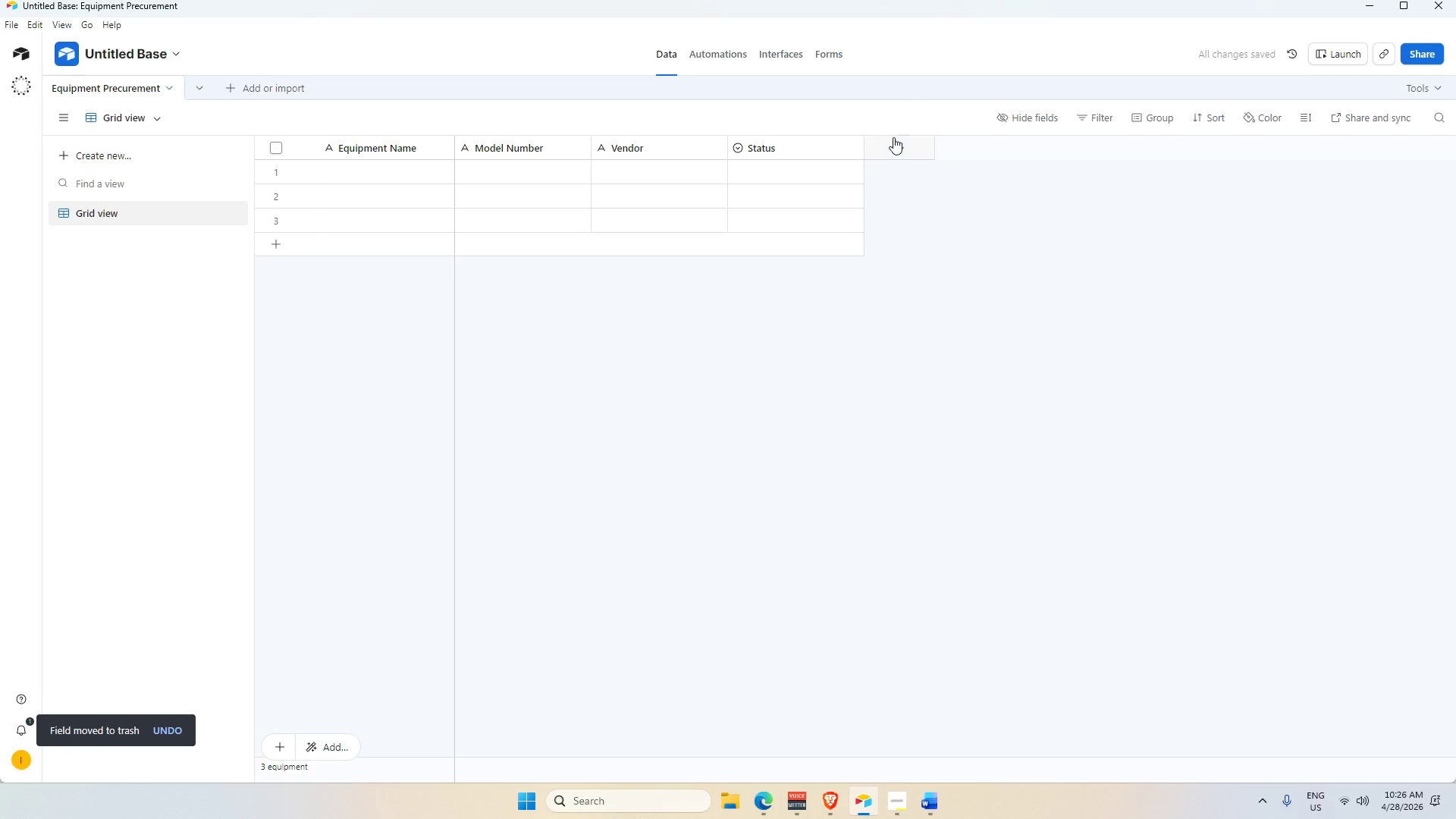 
left_click([895, 151])
 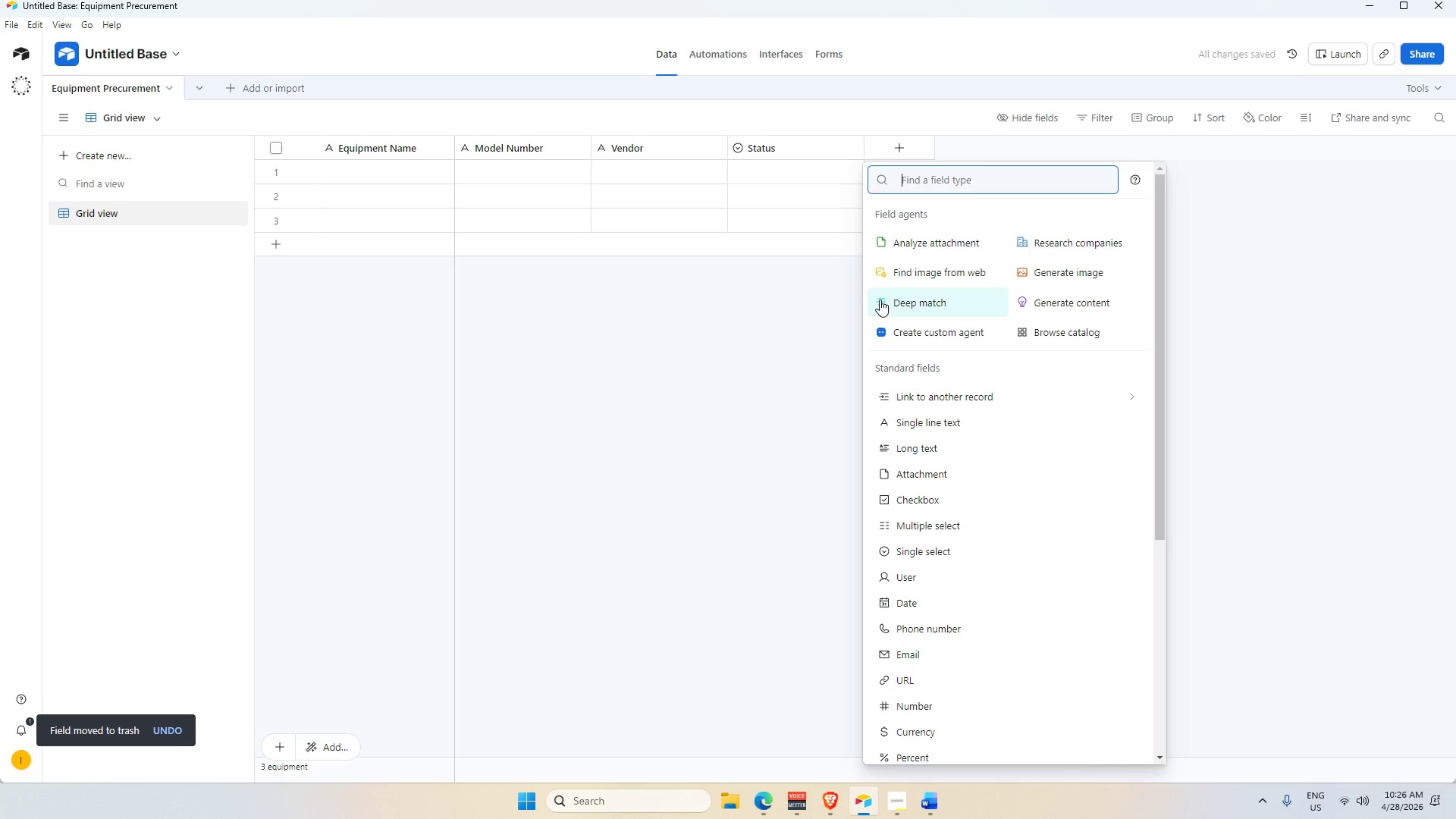 
key(Alt+Tab)
 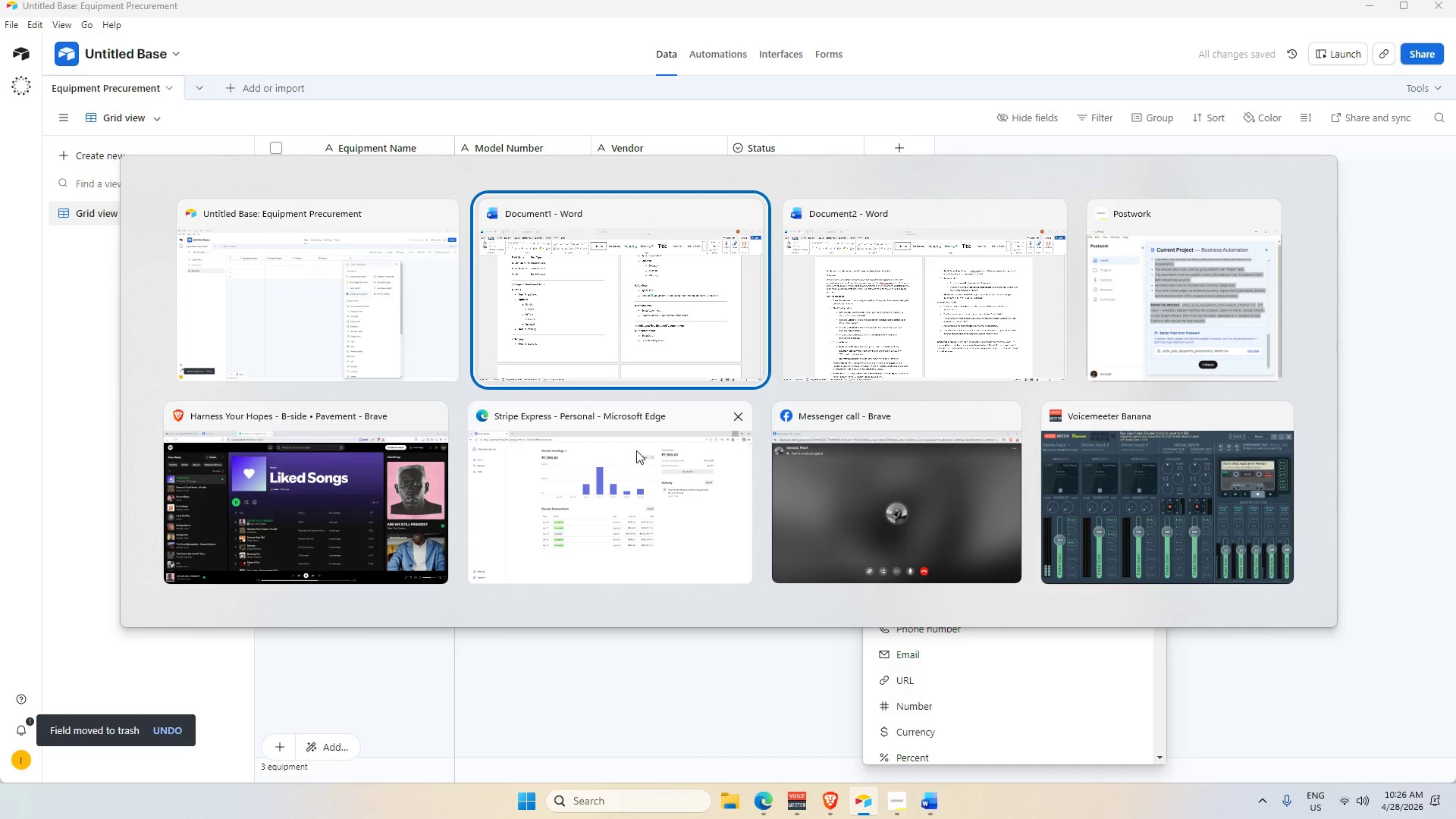 
left_click([309, 312])
 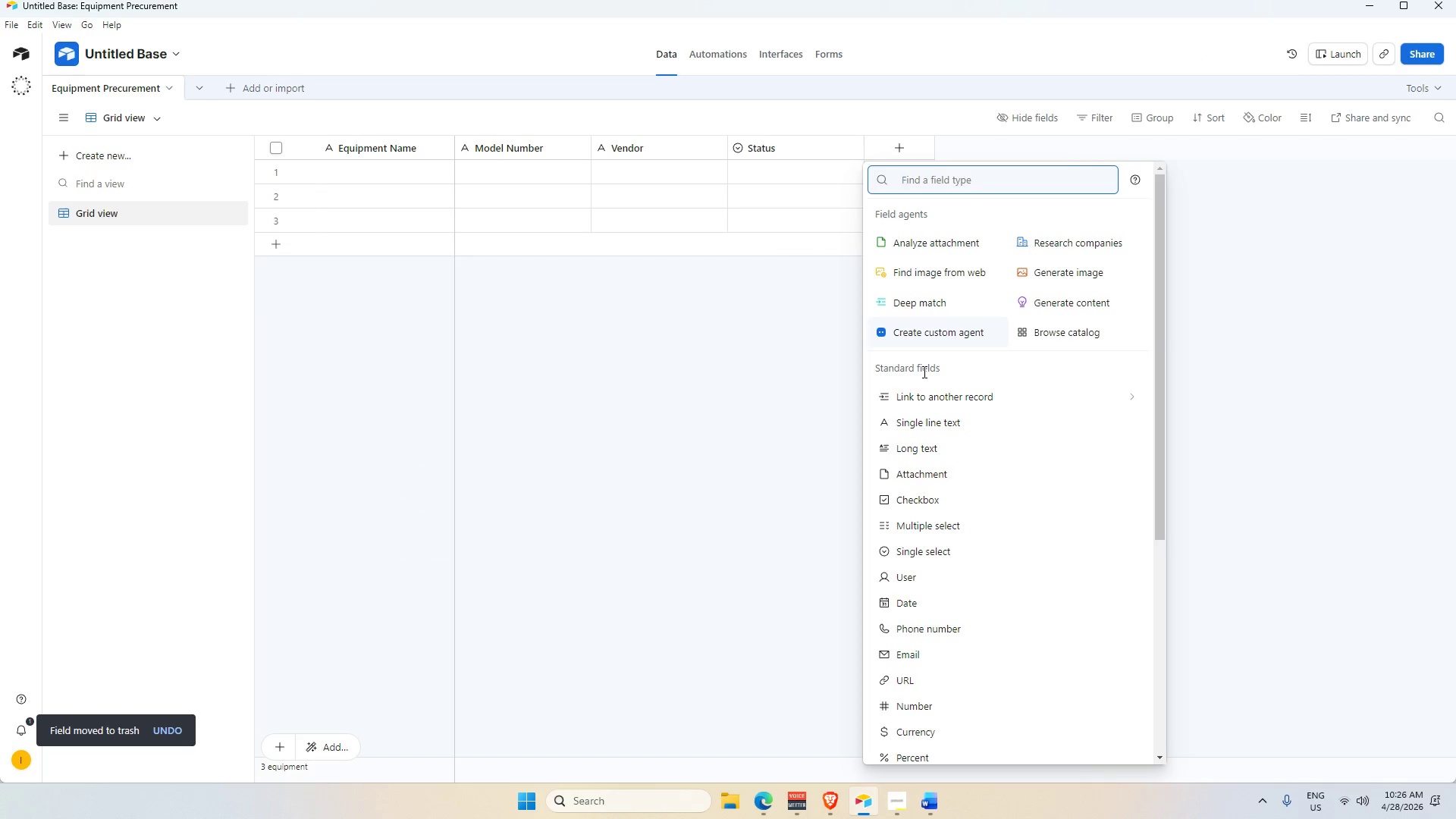 
key(Alt+Tab)
 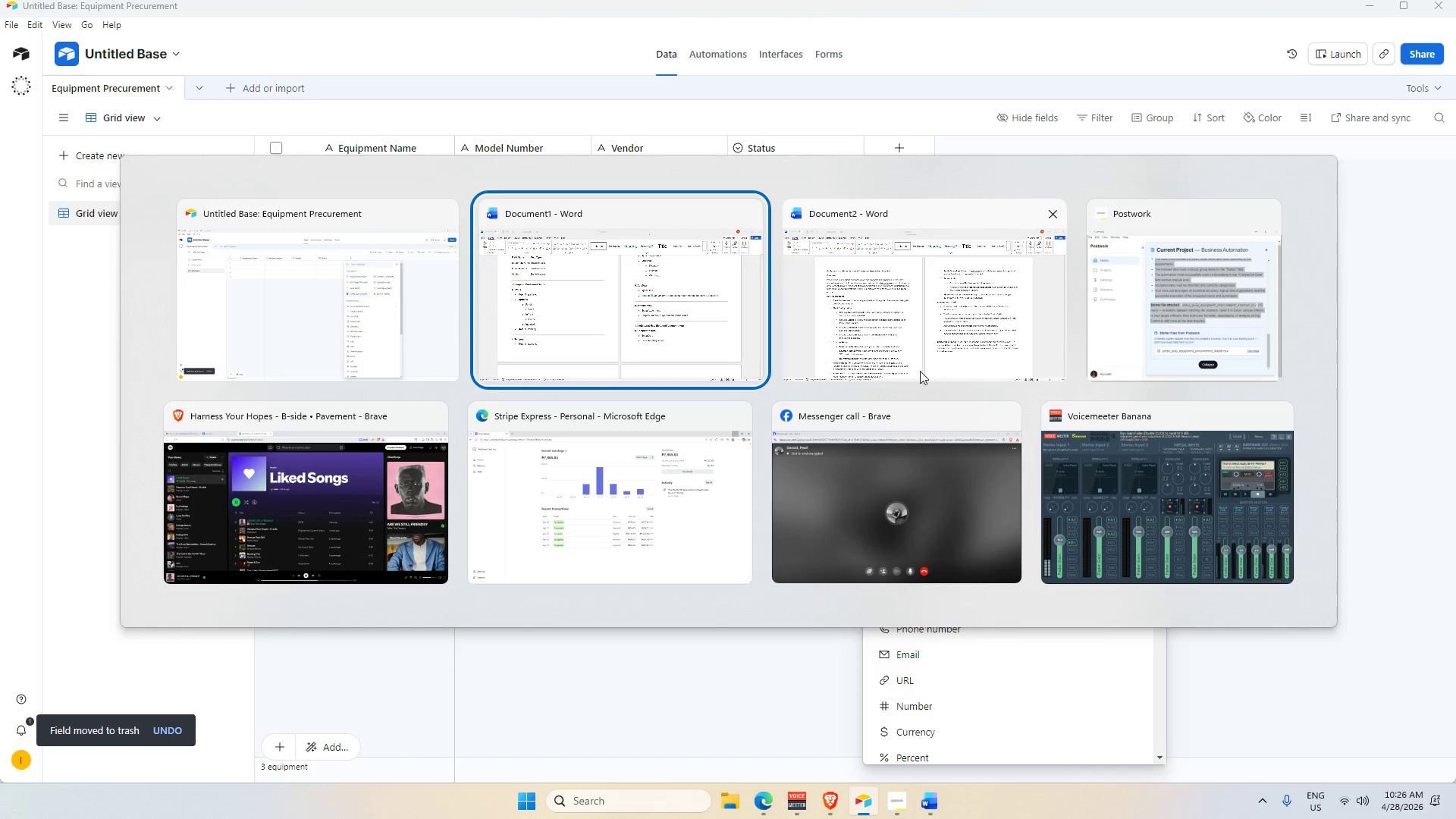 
key(Alt+Tab)
 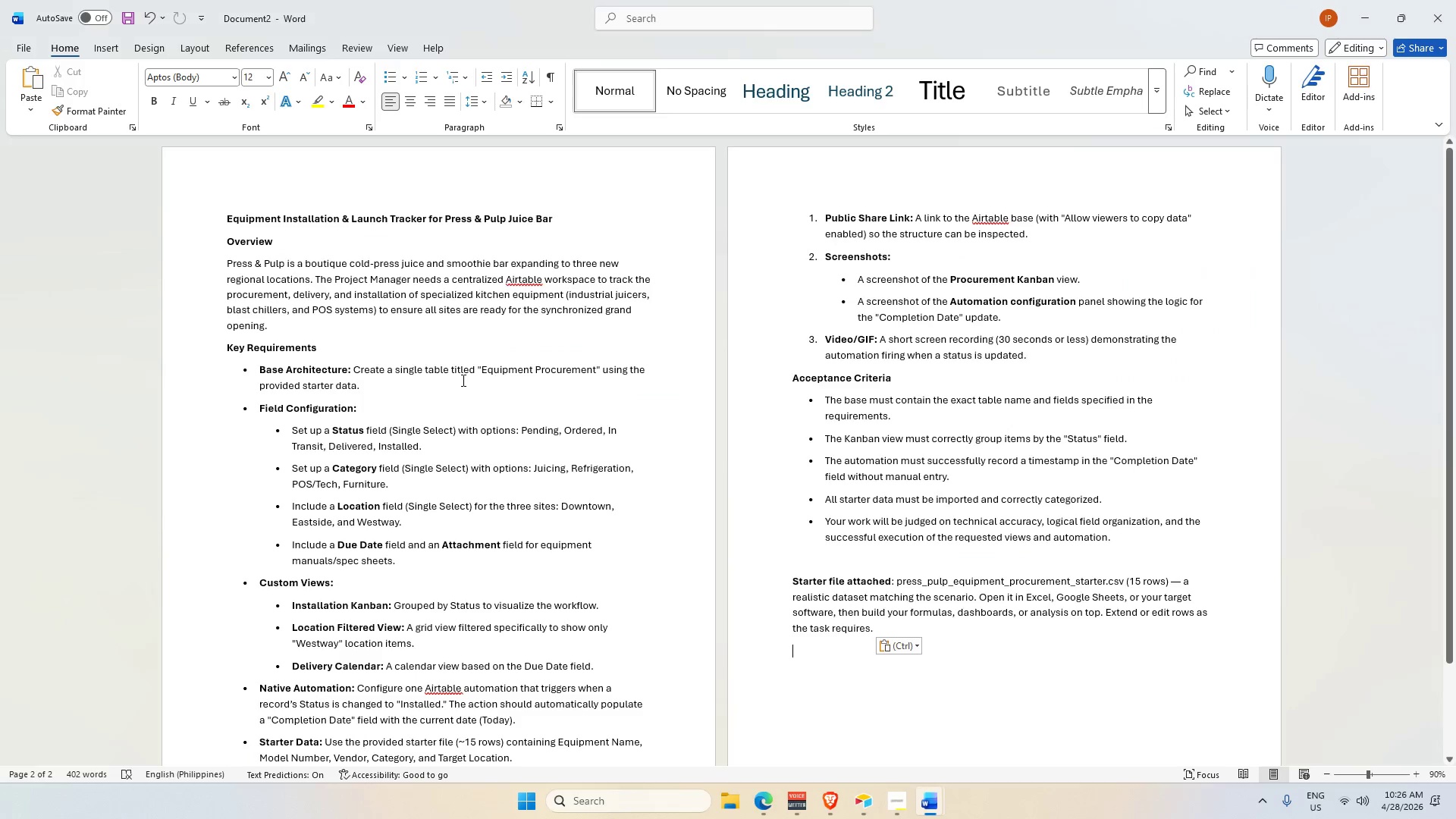 
scroll: coordinate [463, 394], scroll_direction: down, amount: 3.0
 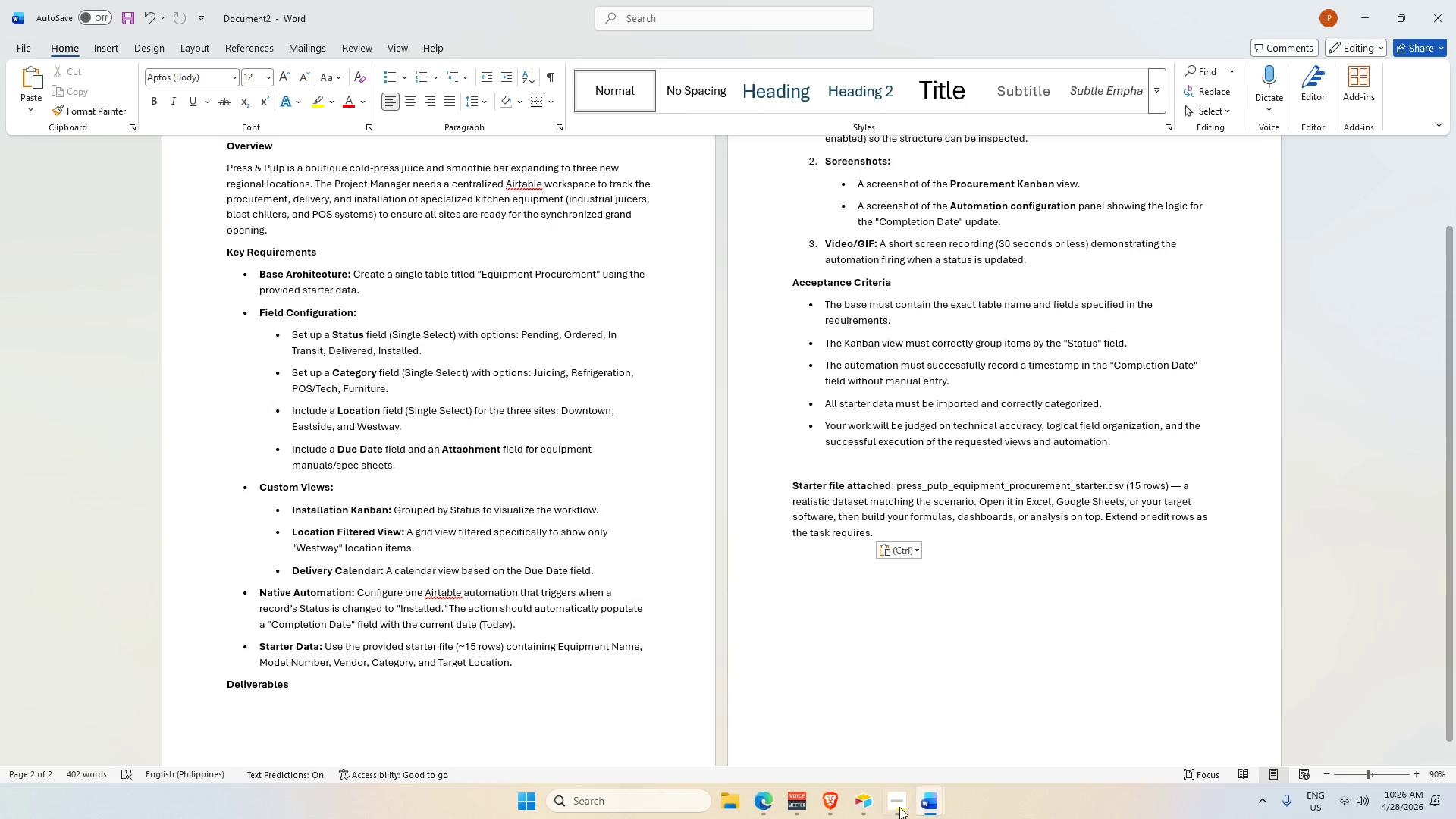 
left_click([867, 800])
 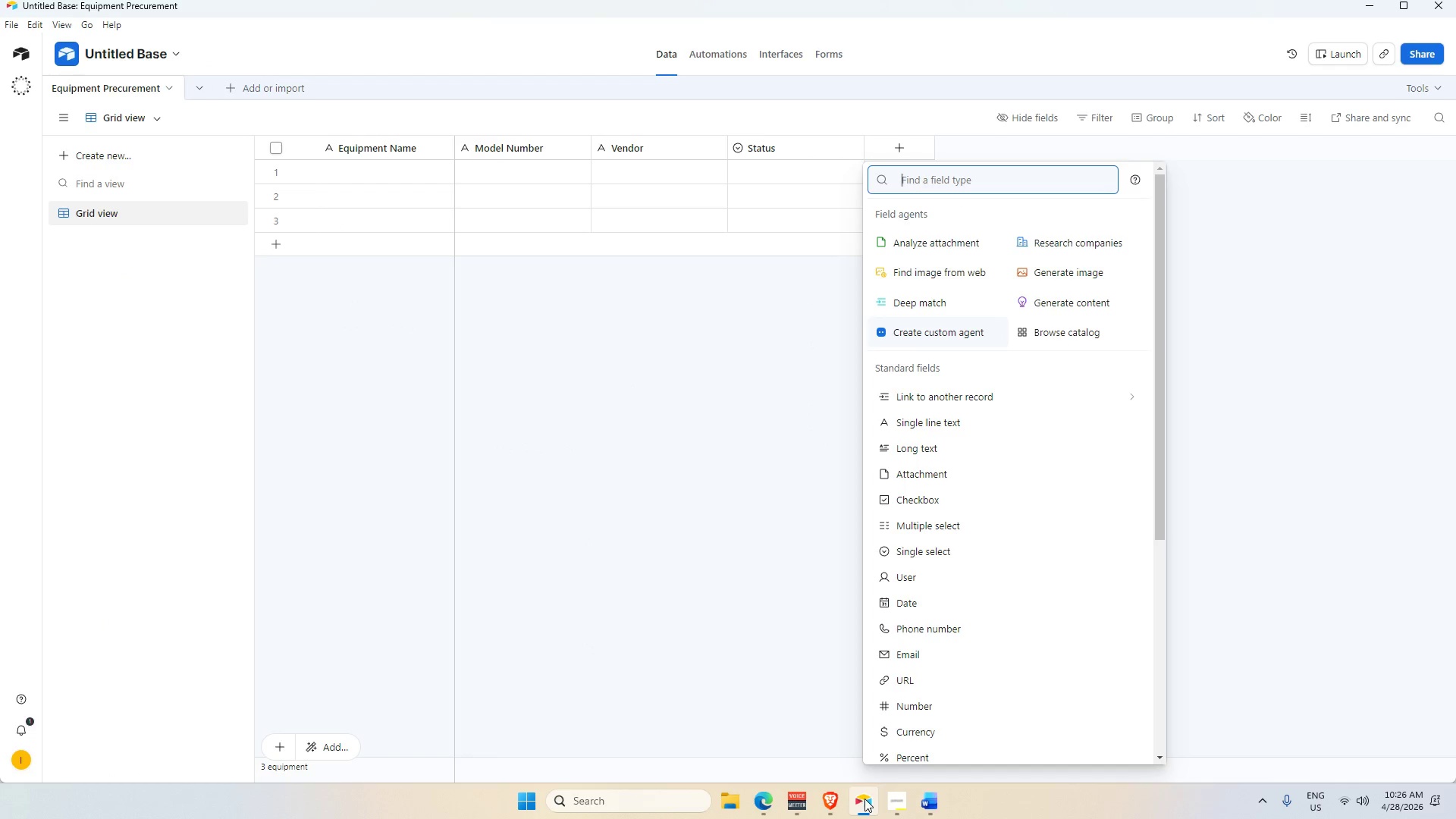 
left_click([714, 535])